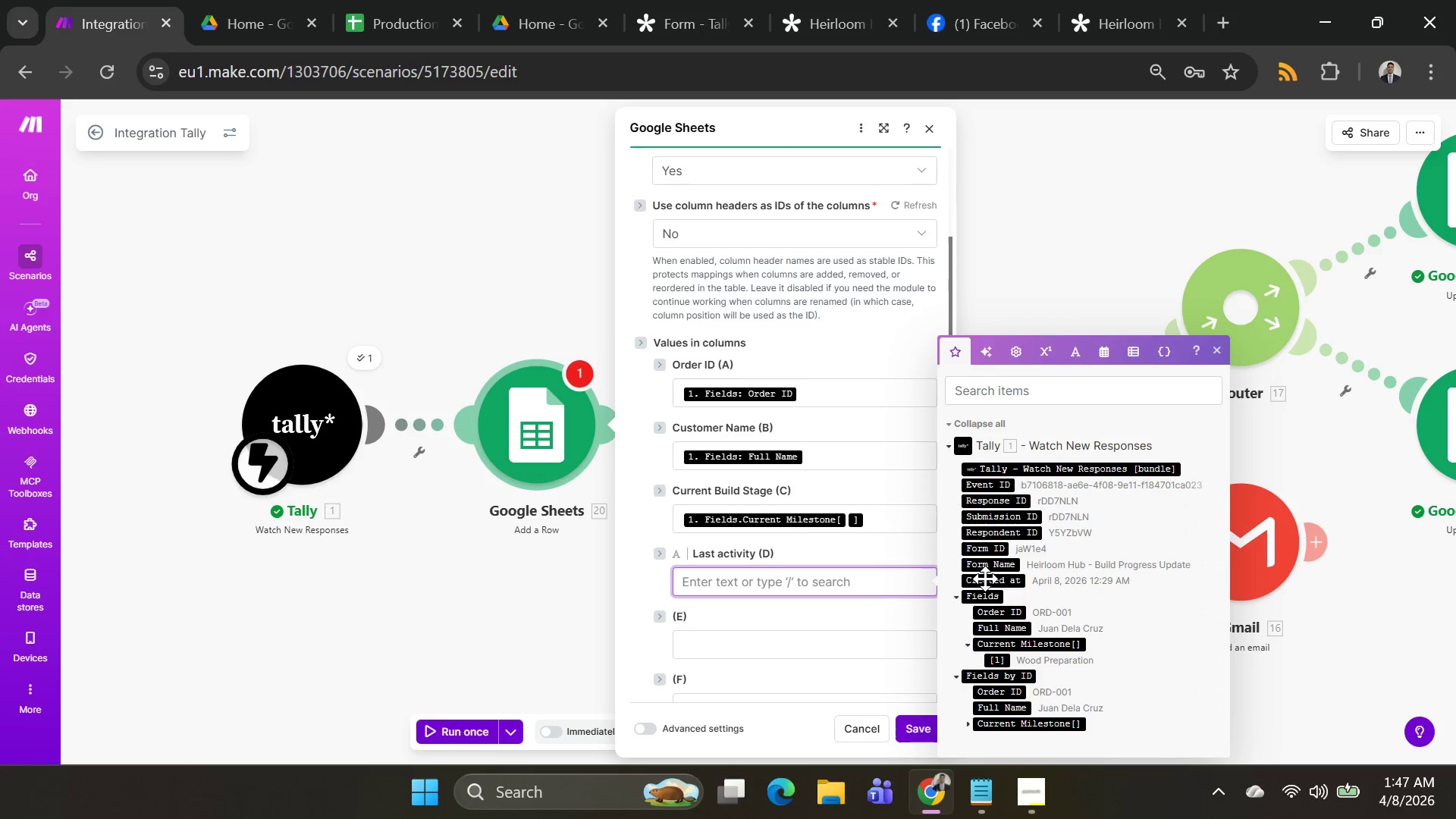 
scroll: coordinate [989, 577], scroll_direction: down, amount: 1.0
 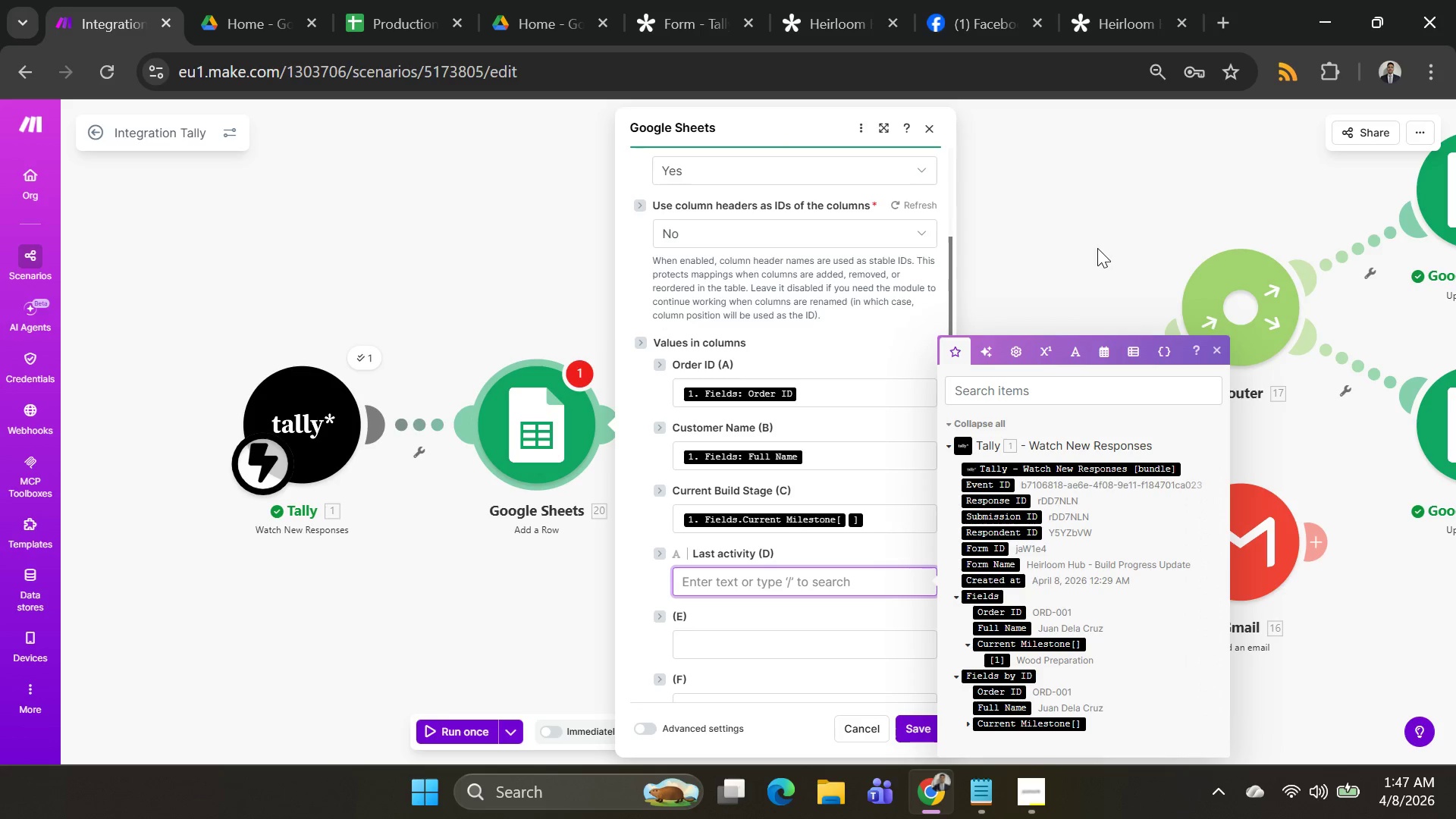 
wait(6.13)
 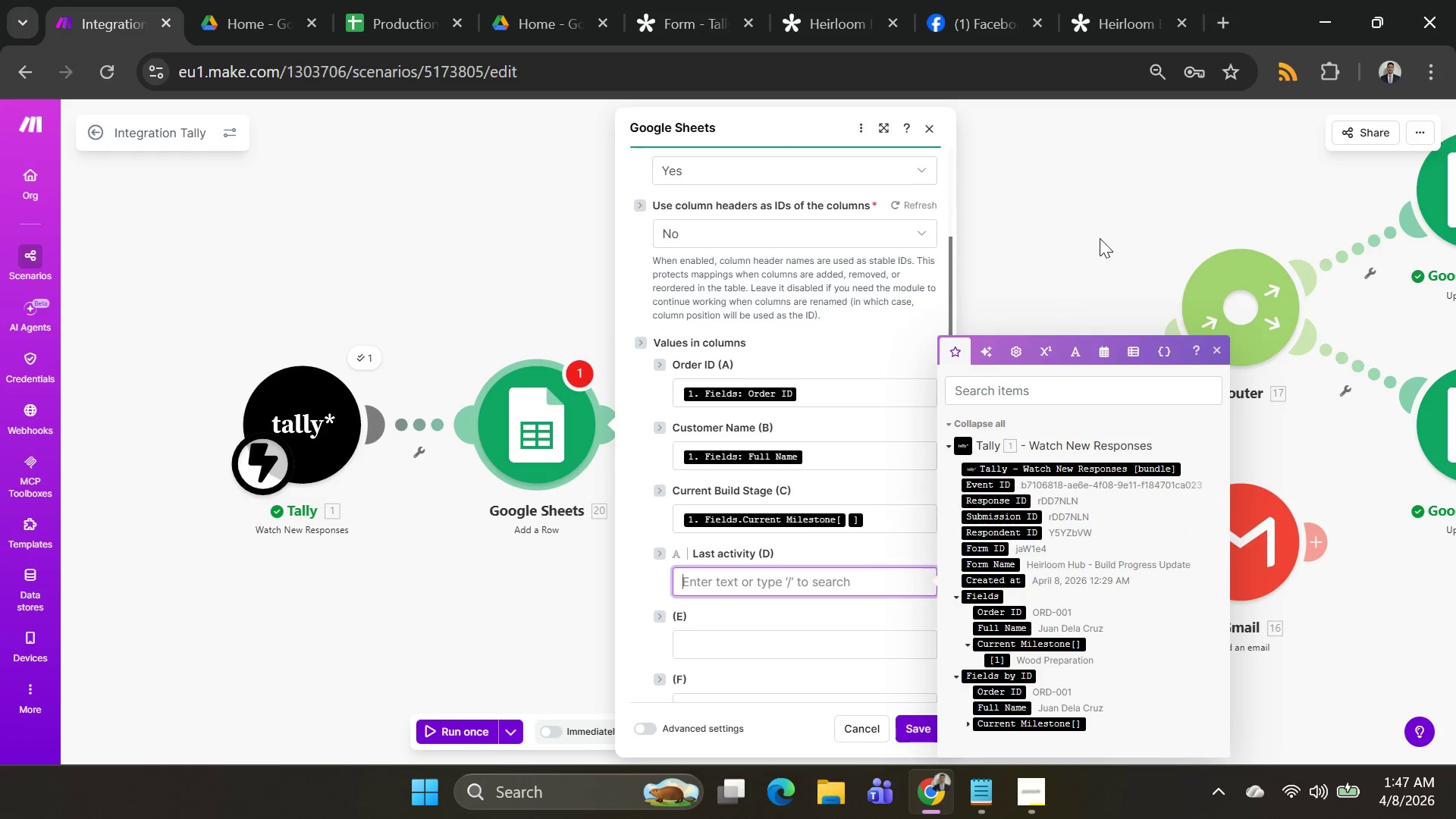 
left_click([893, 518])
 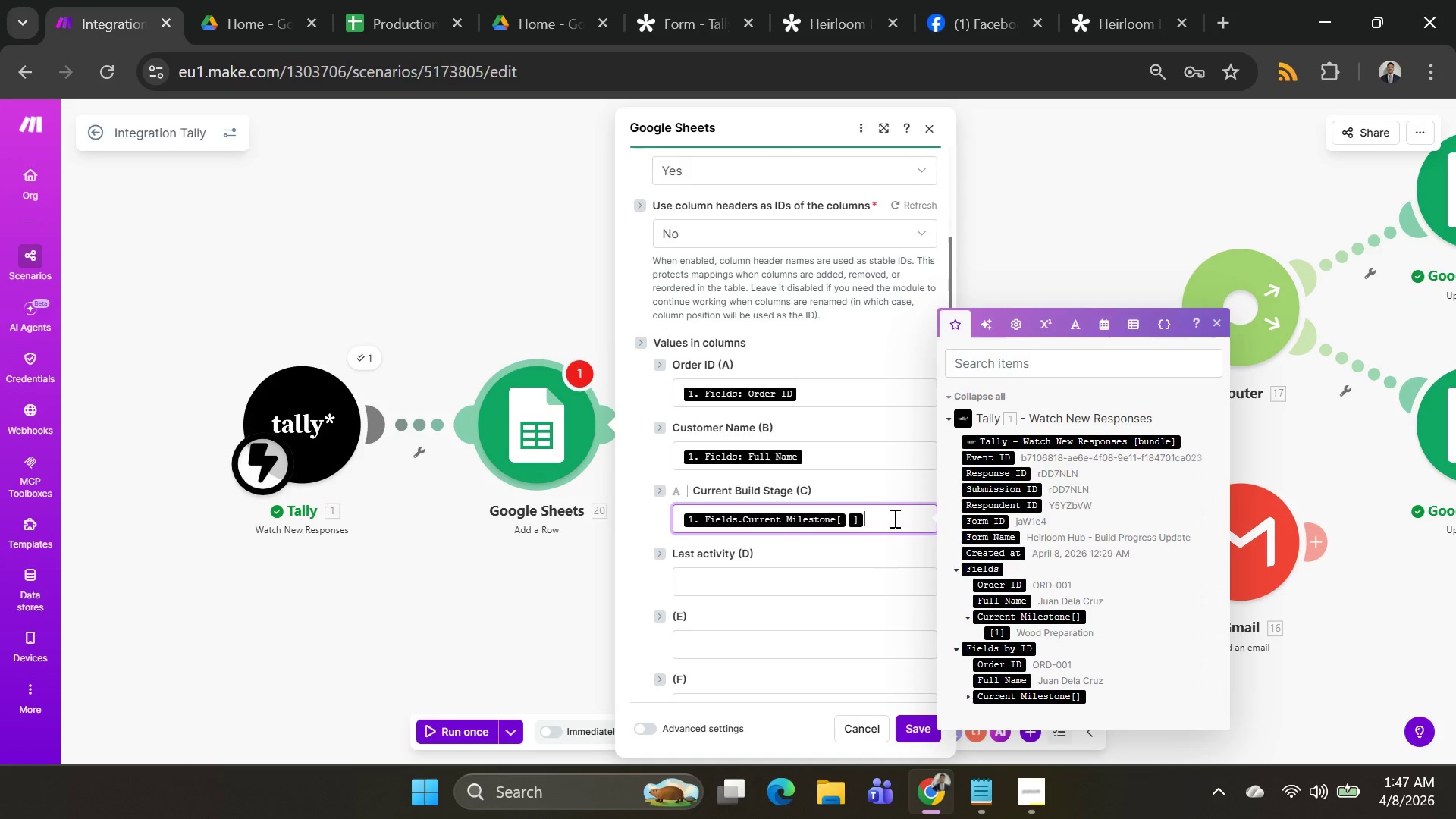 
key(Backspace)
 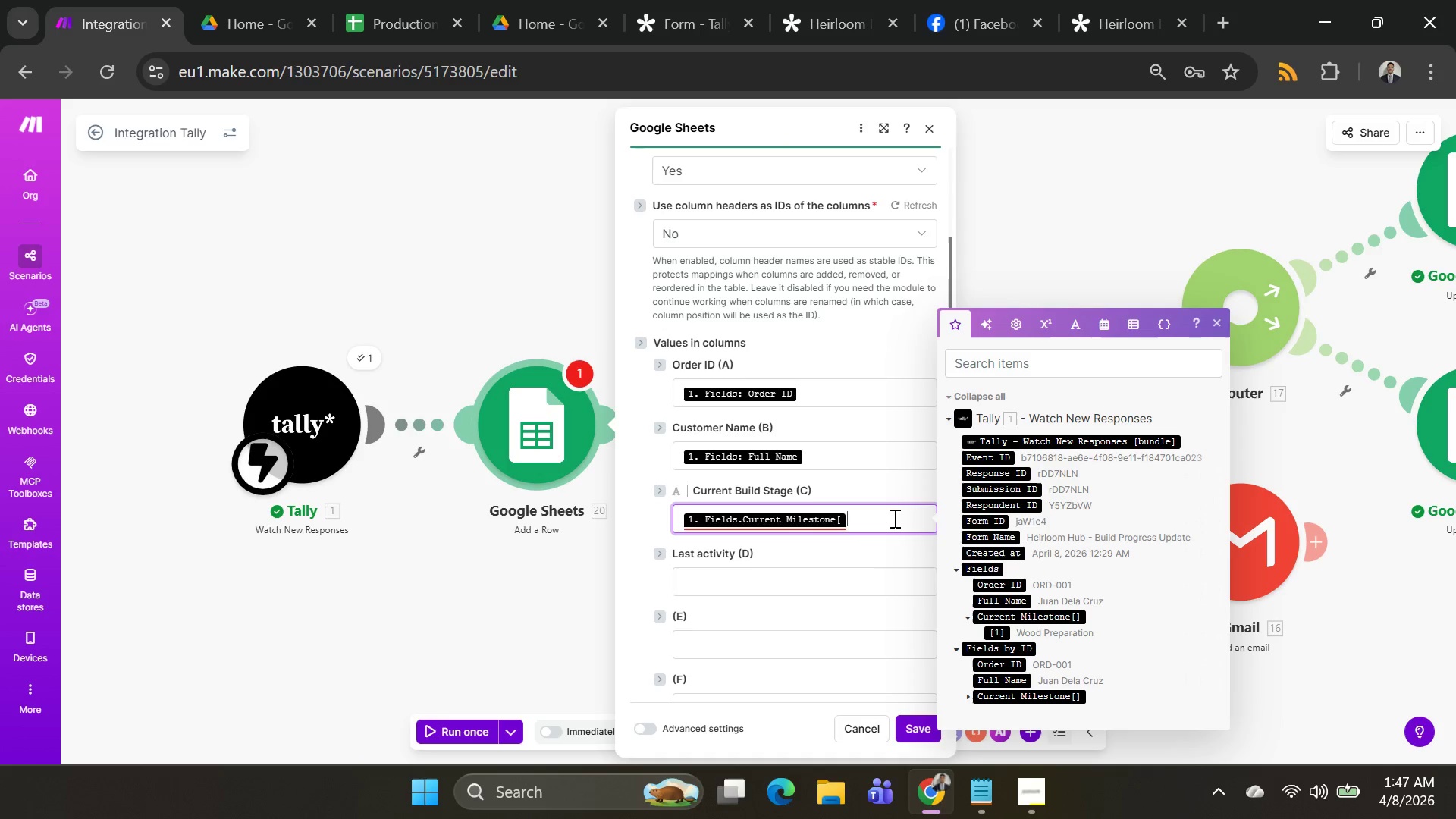 
key(Backspace)
 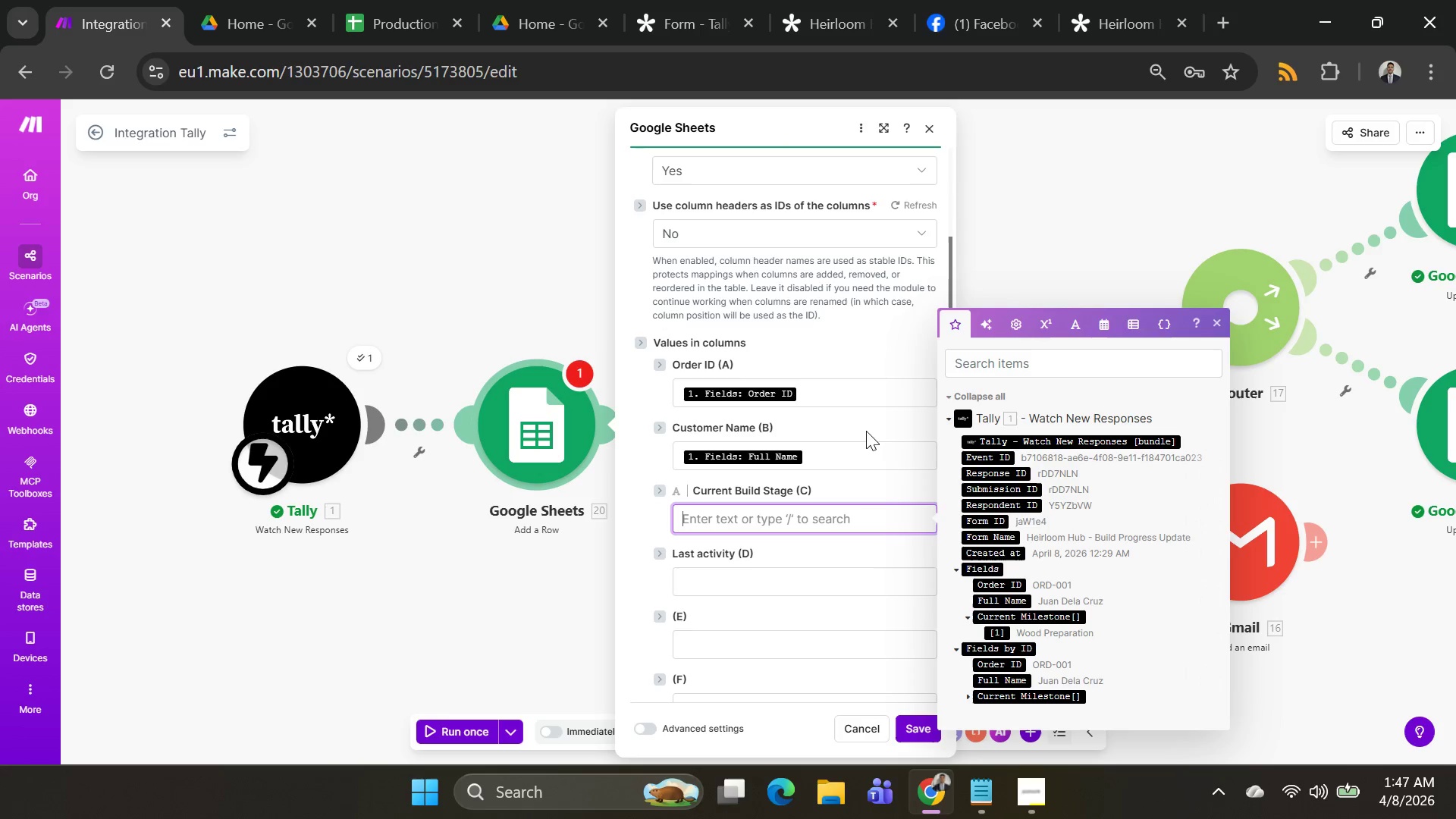 
left_click([825, 461])
 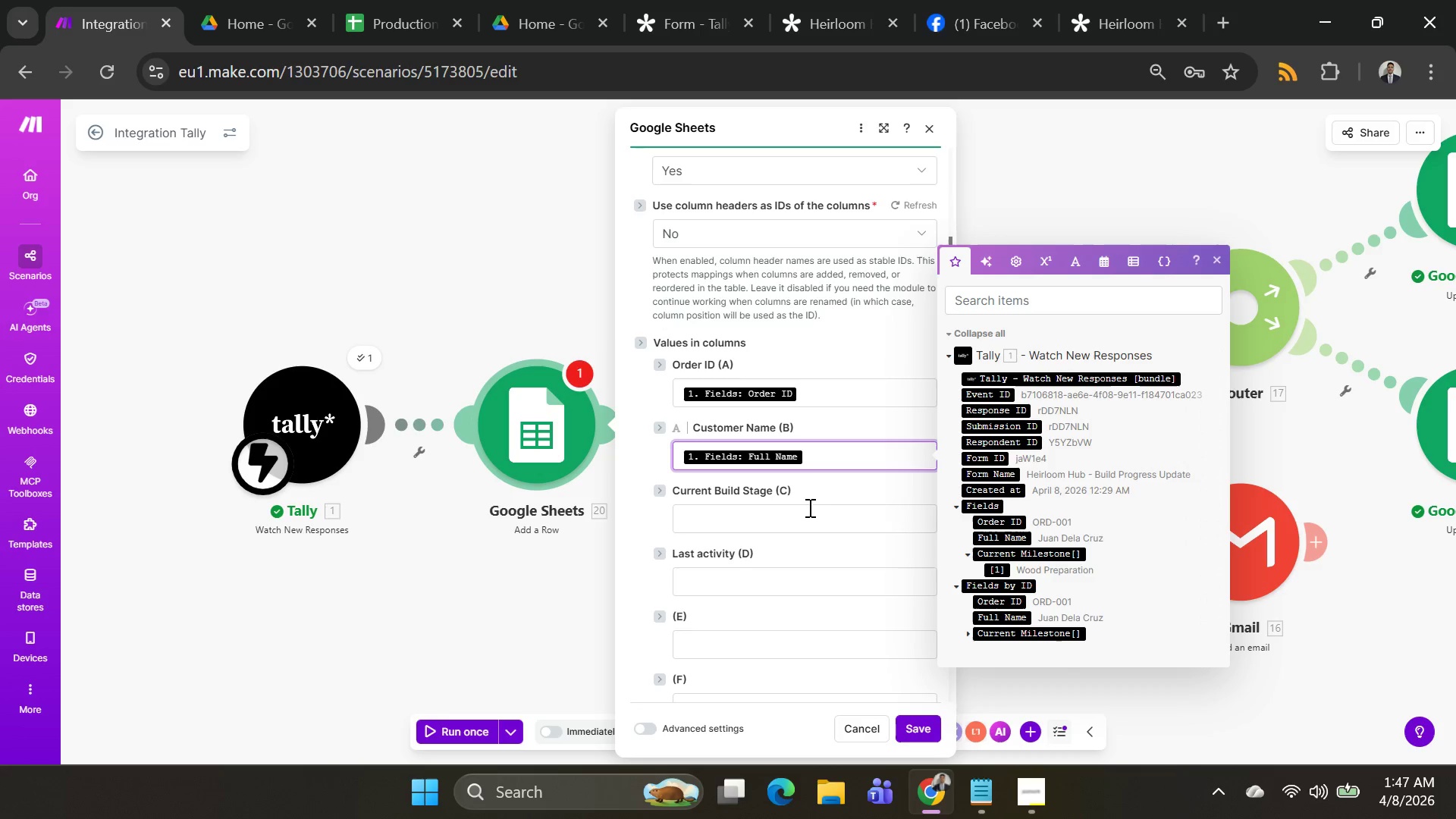 
left_click([809, 516])
 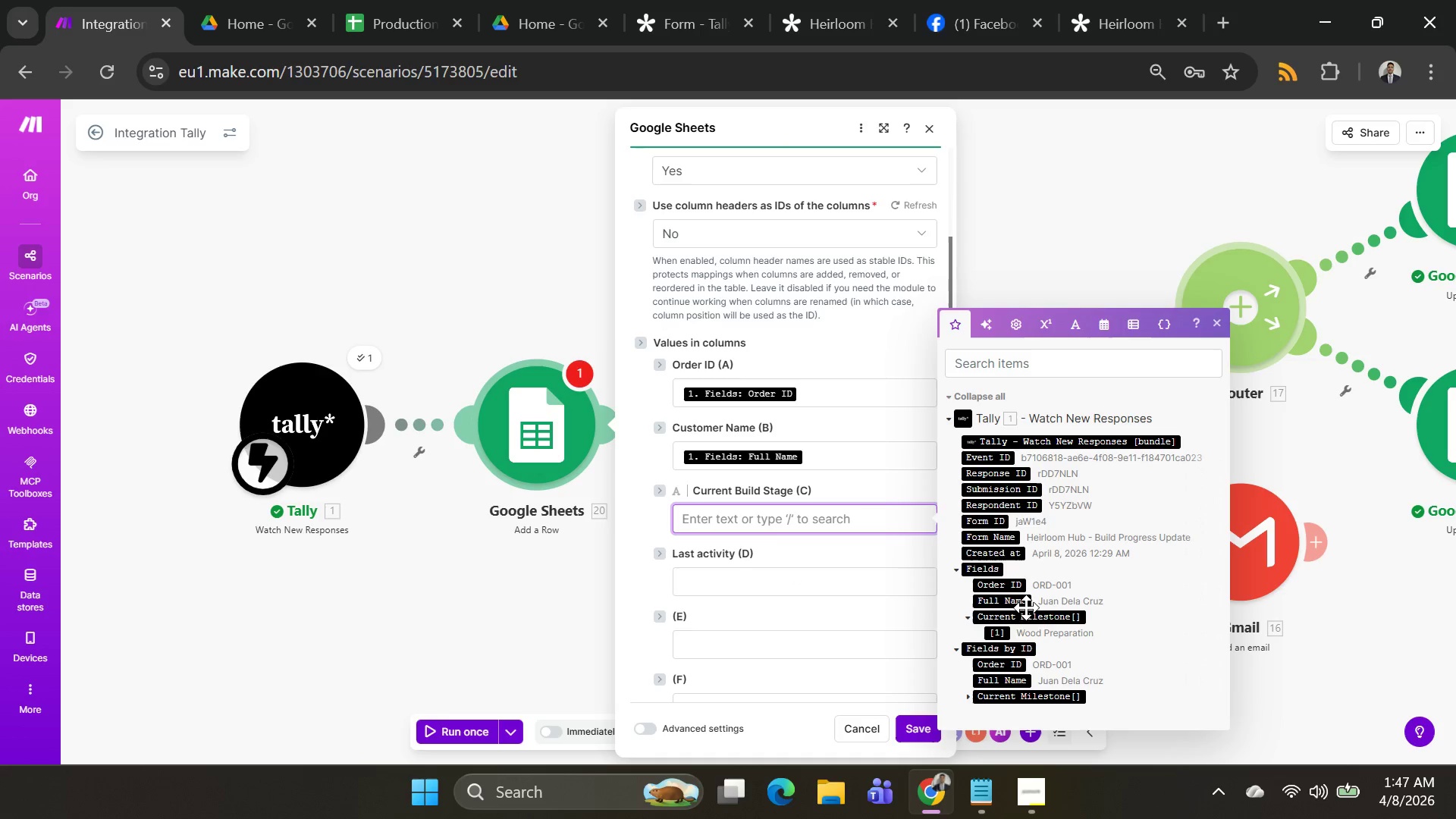 
wait(5.41)
 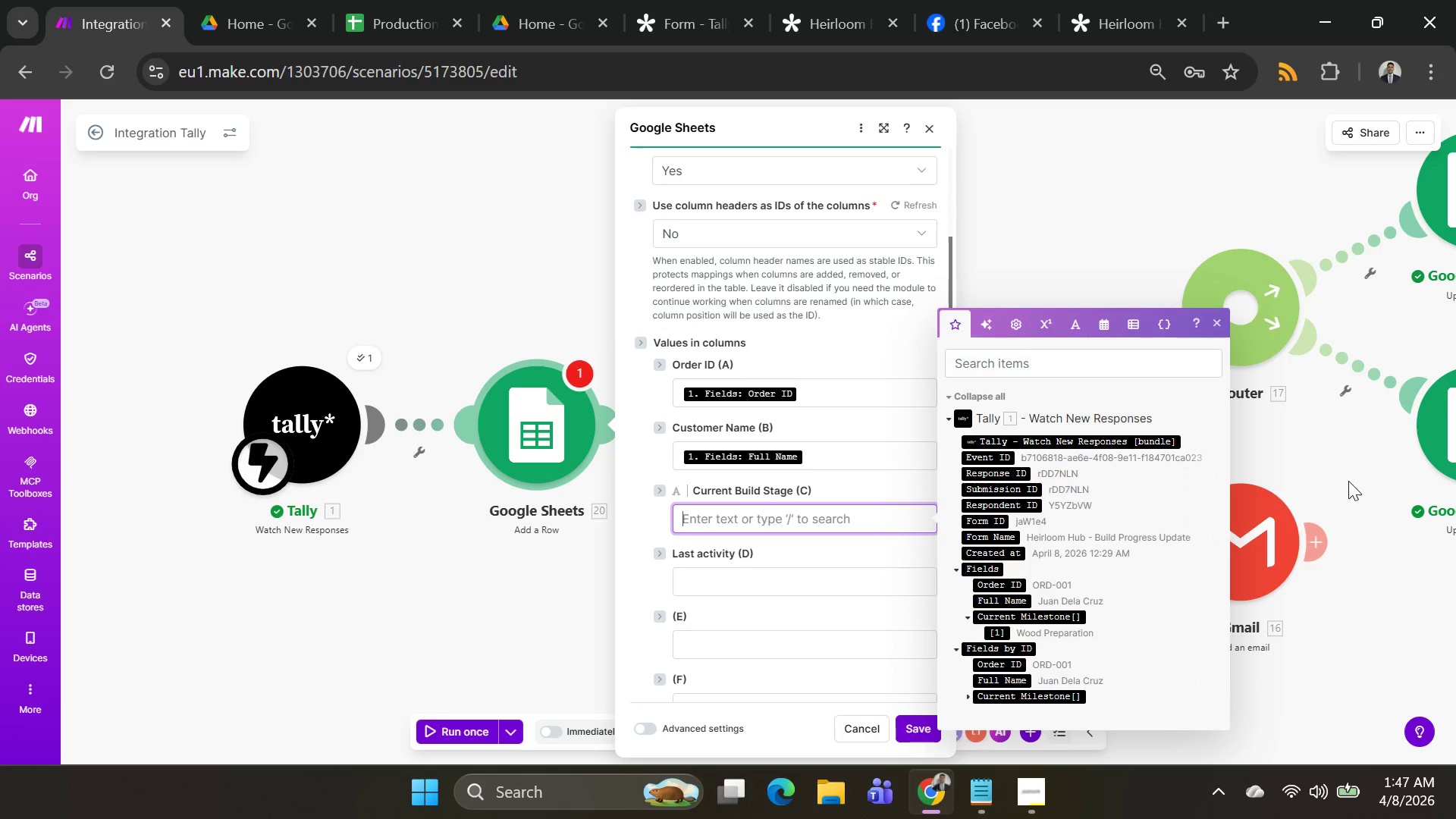 
left_click([999, 629])
 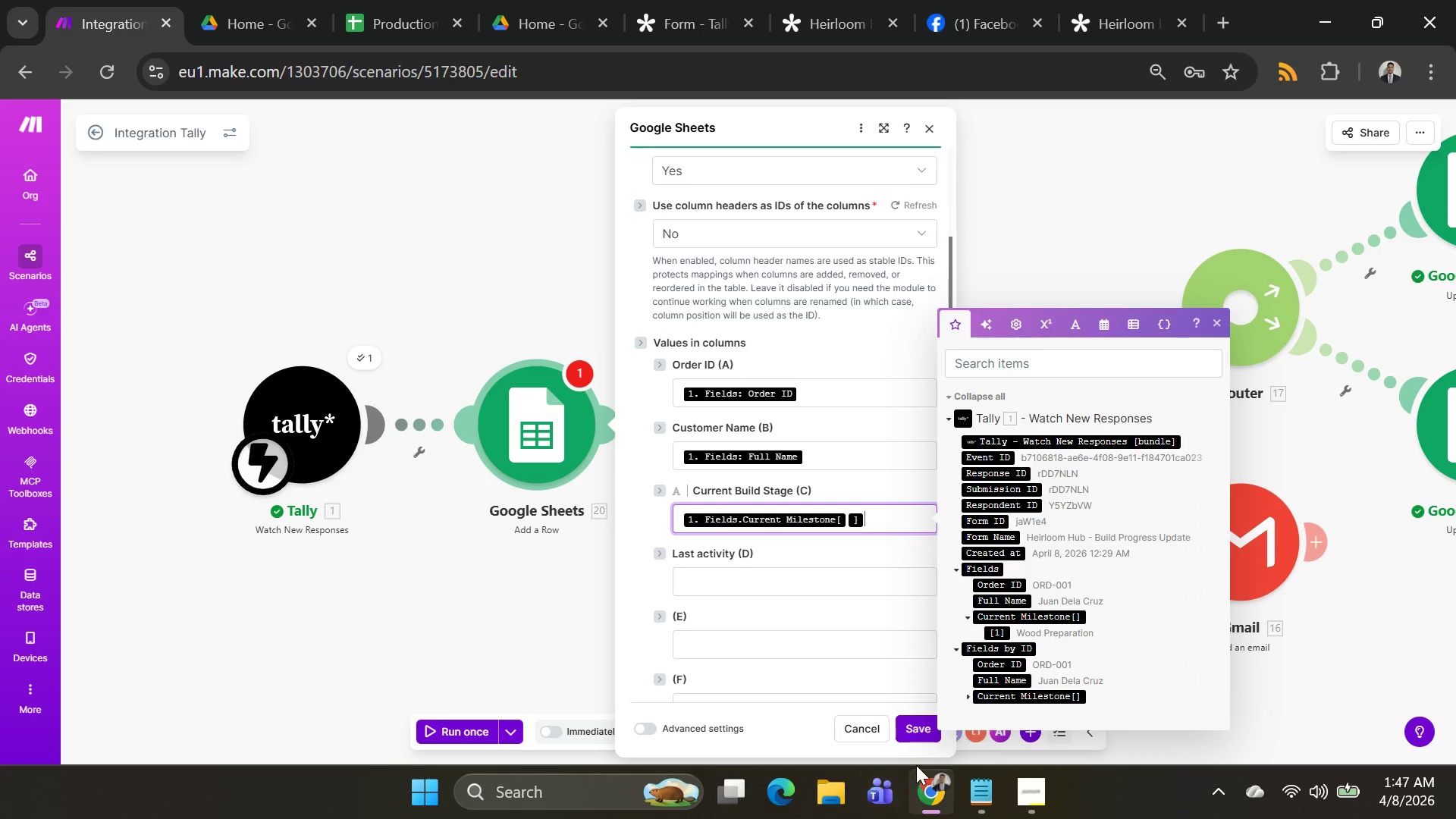 
left_click([914, 737])
 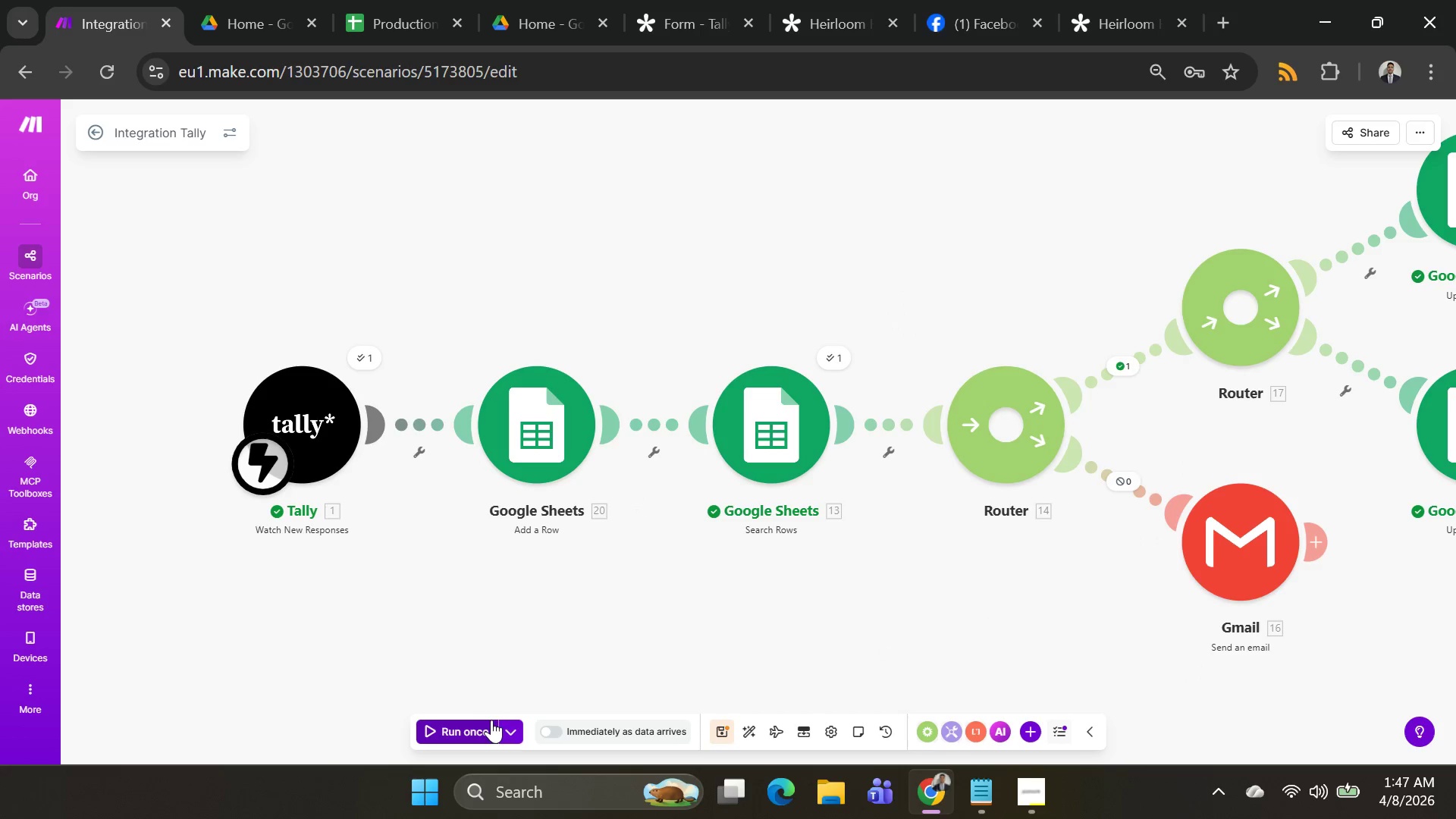 
left_click([519, 725])
 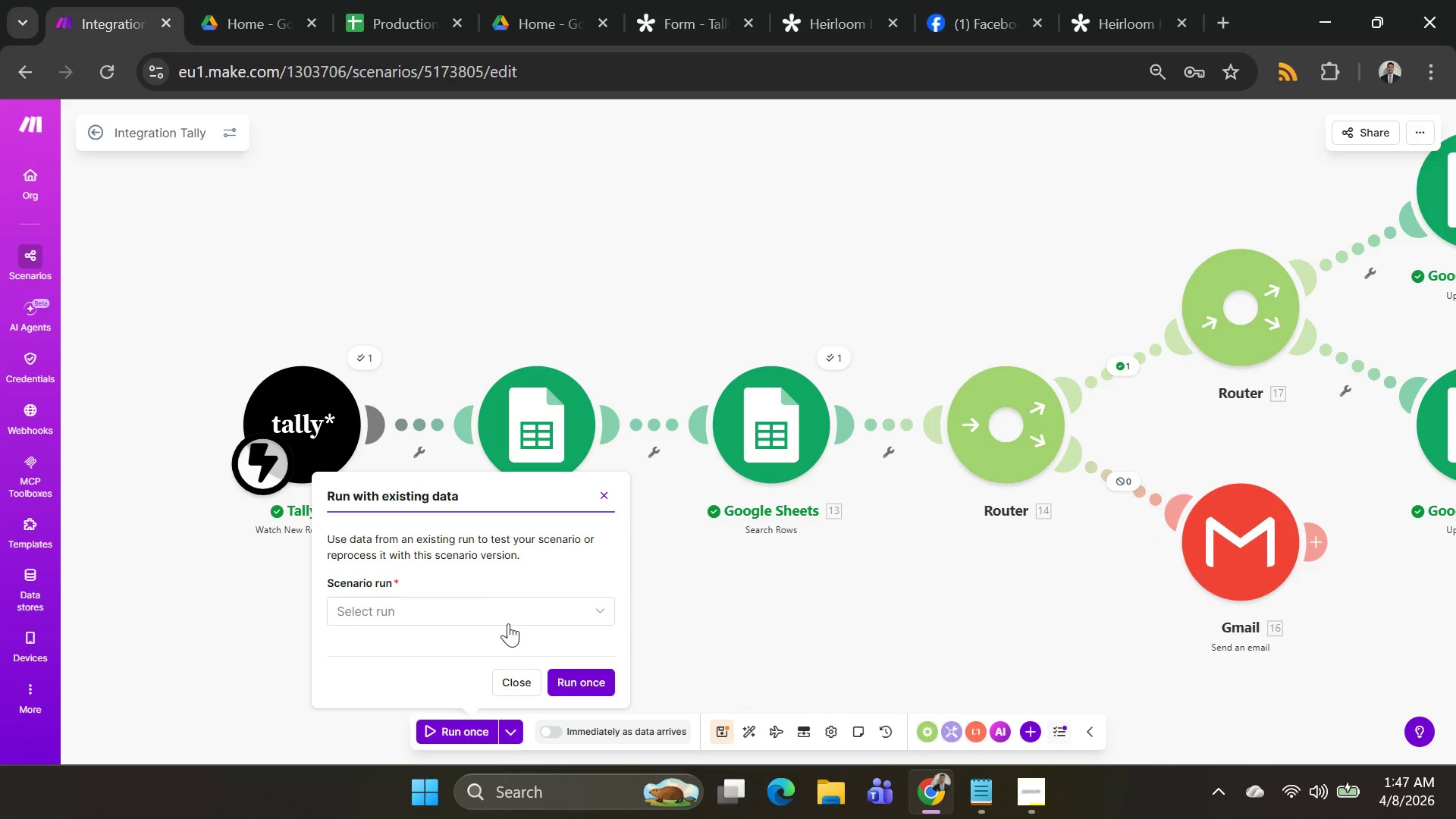 
left_click([510, 613])
 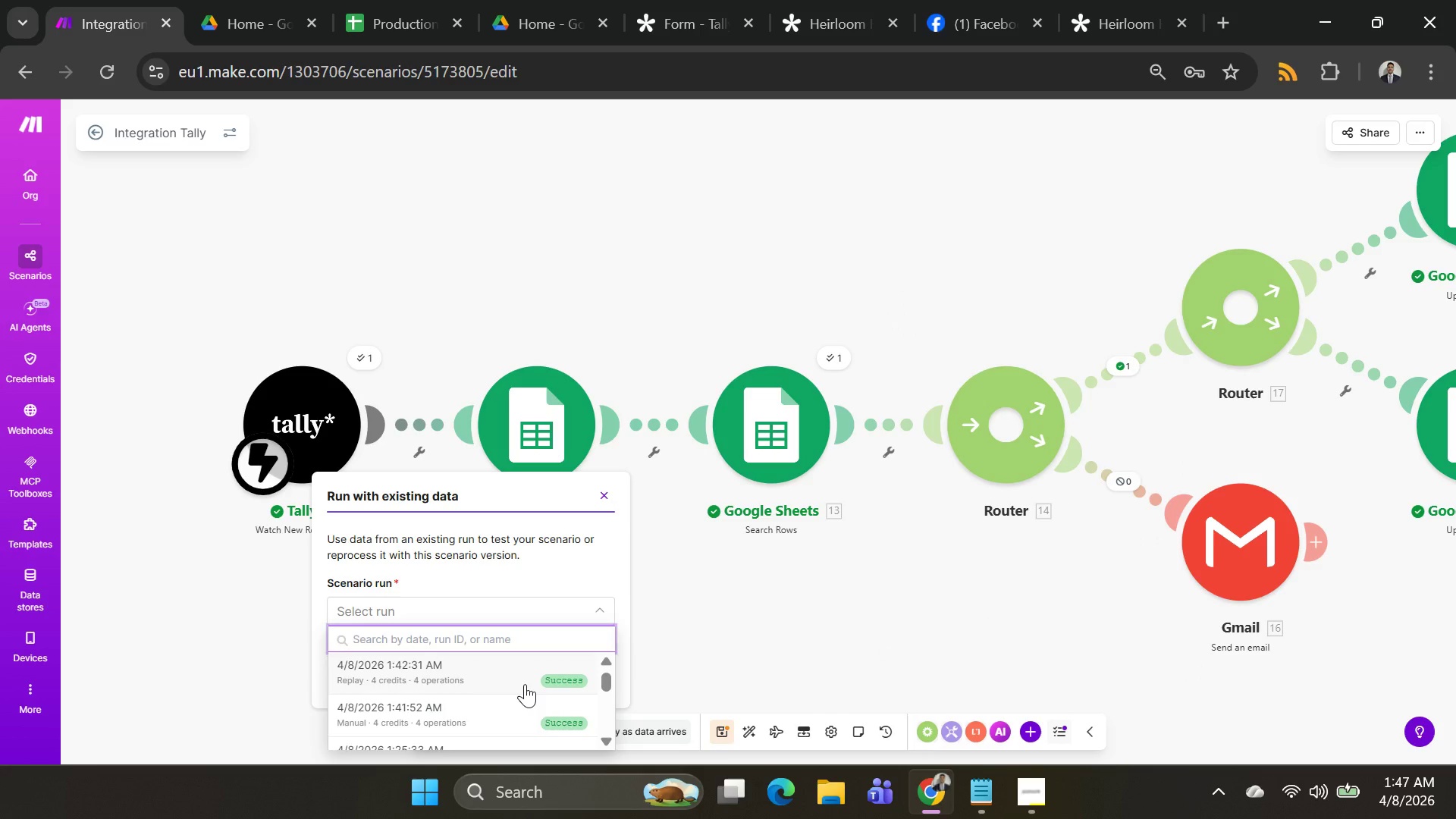 
left_click([525, 684])
 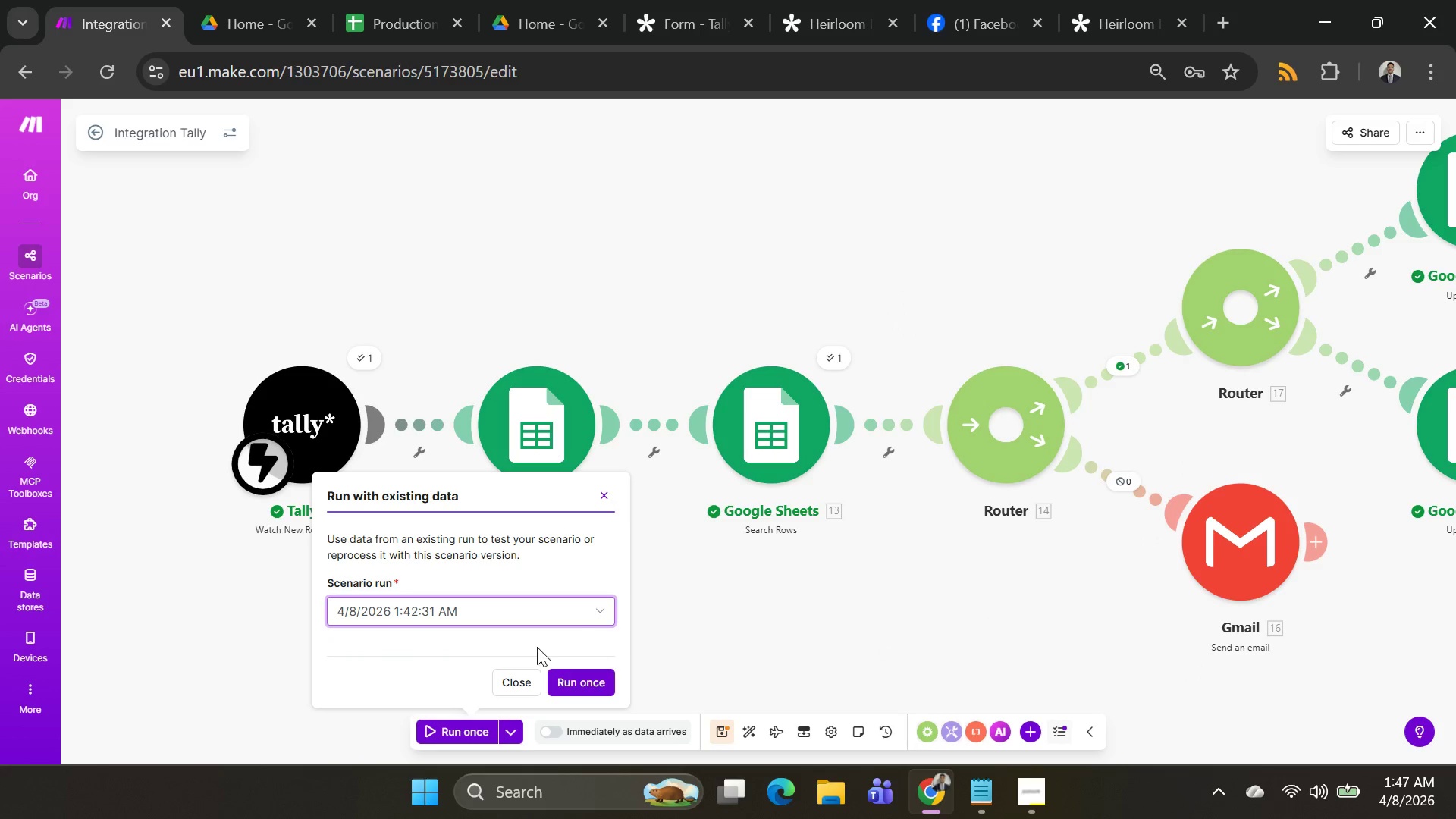 
left_click([497, 685])
 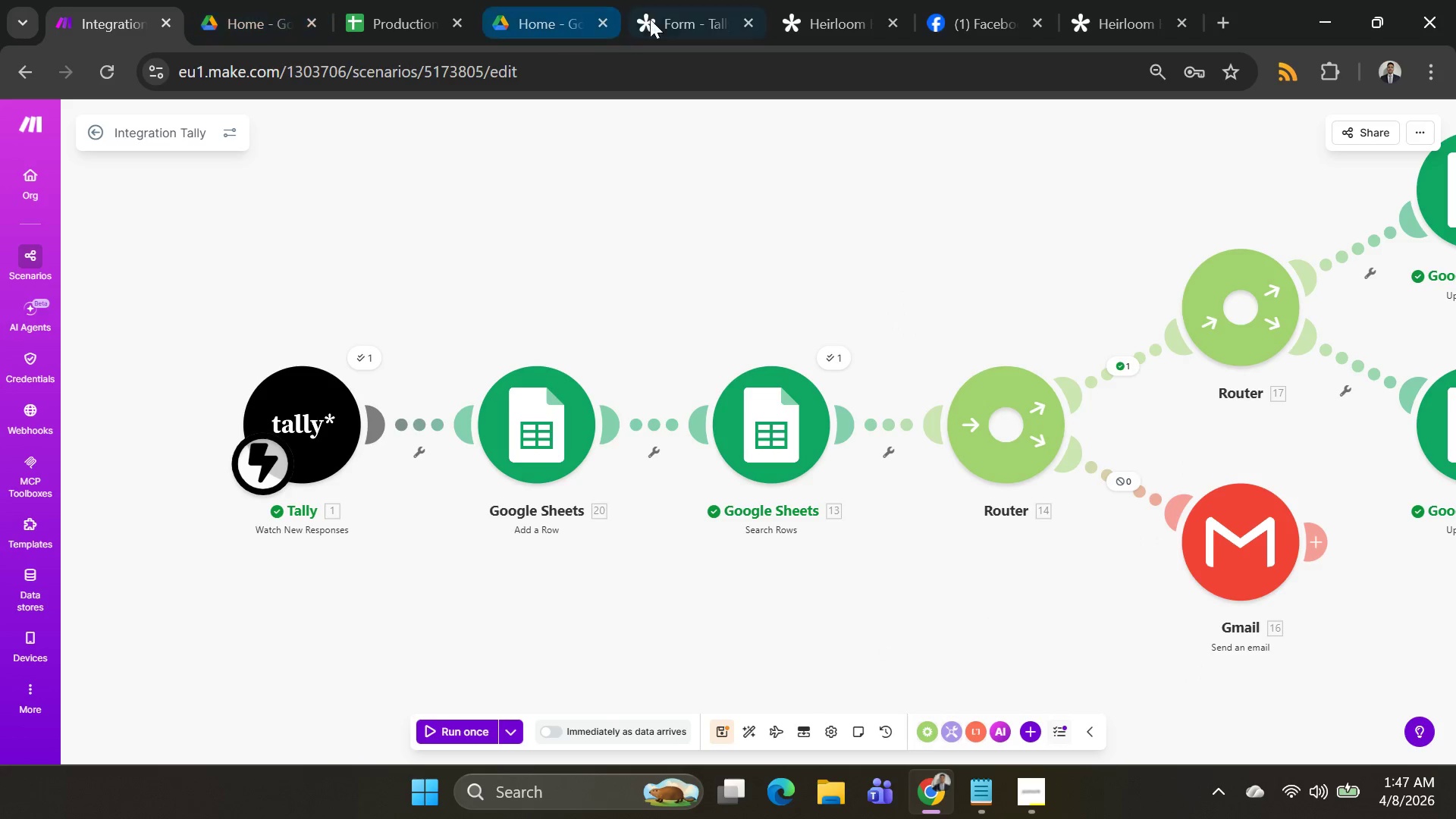 
left_click([664, 10])
 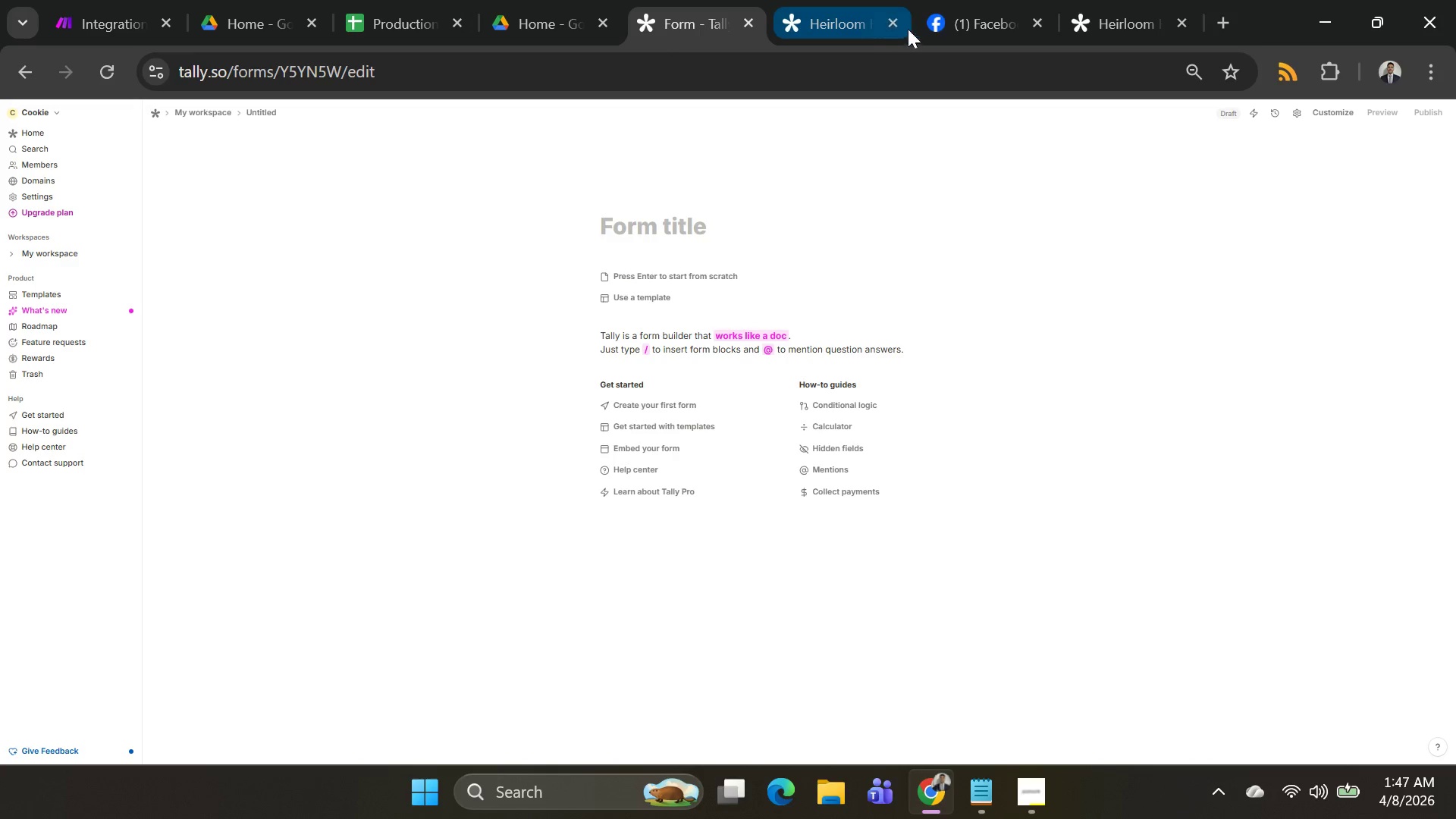 
left_click([1111, 29])
 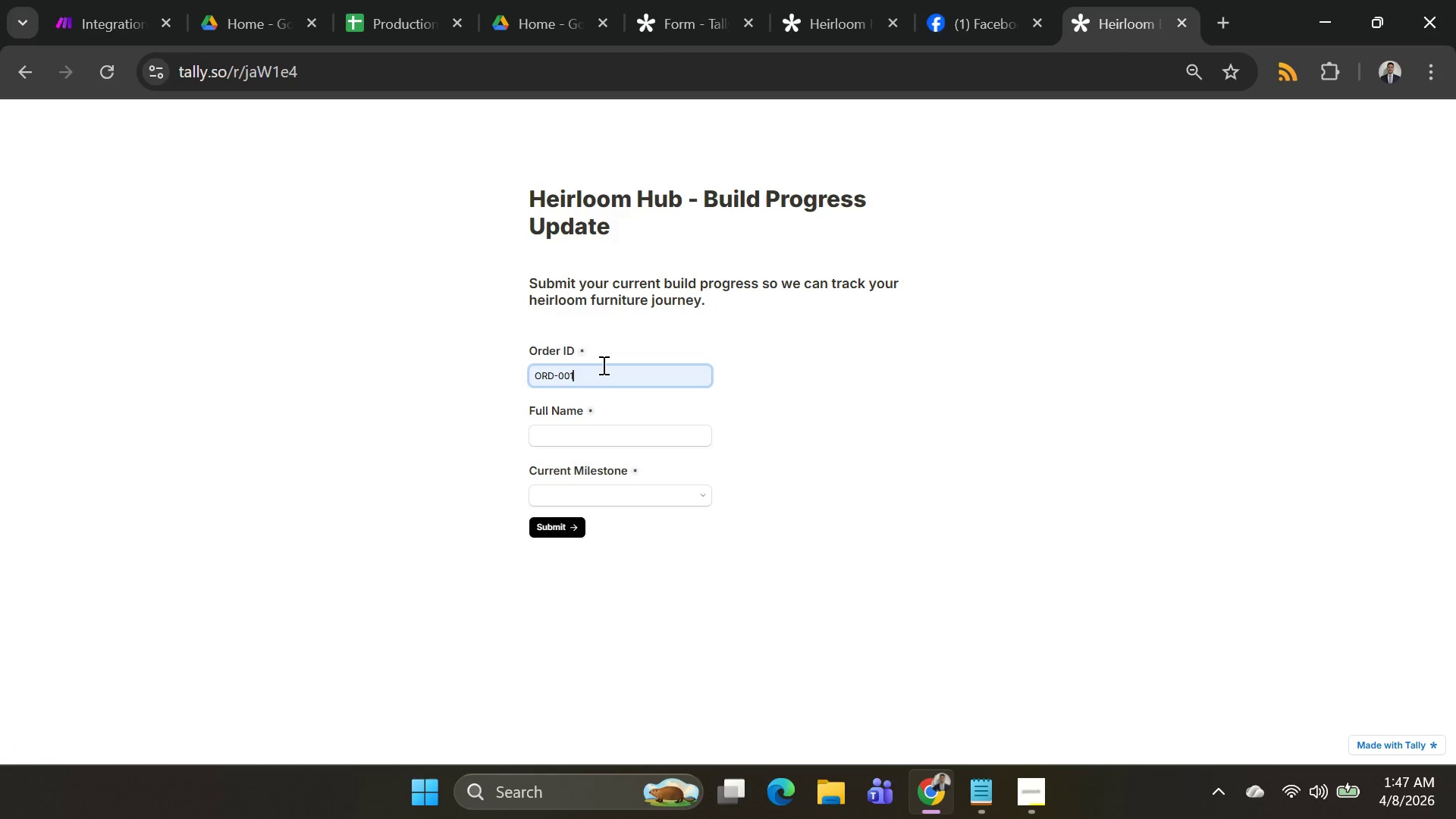 
left_click([604, 373])
 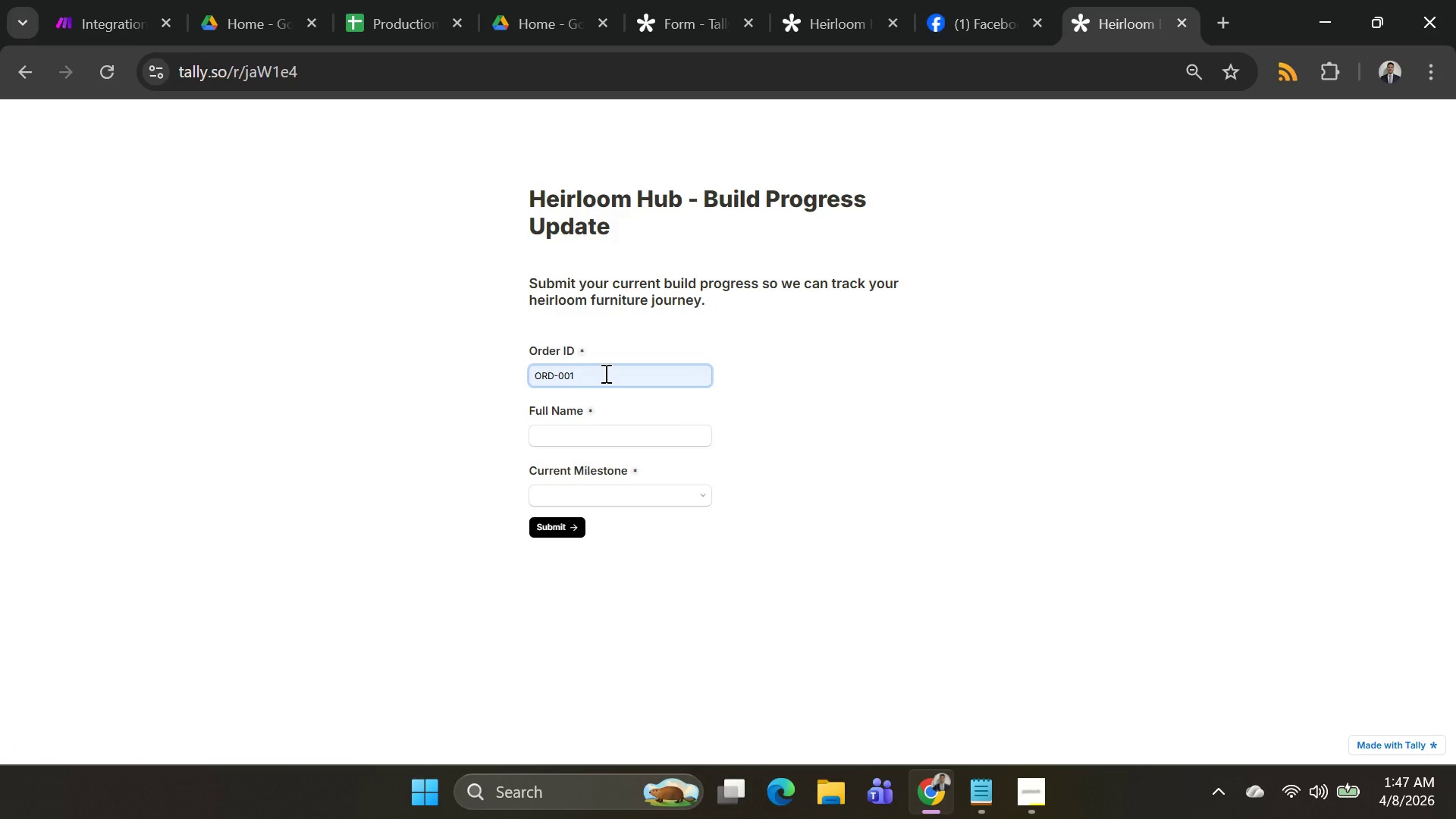 
key(Backspace)
 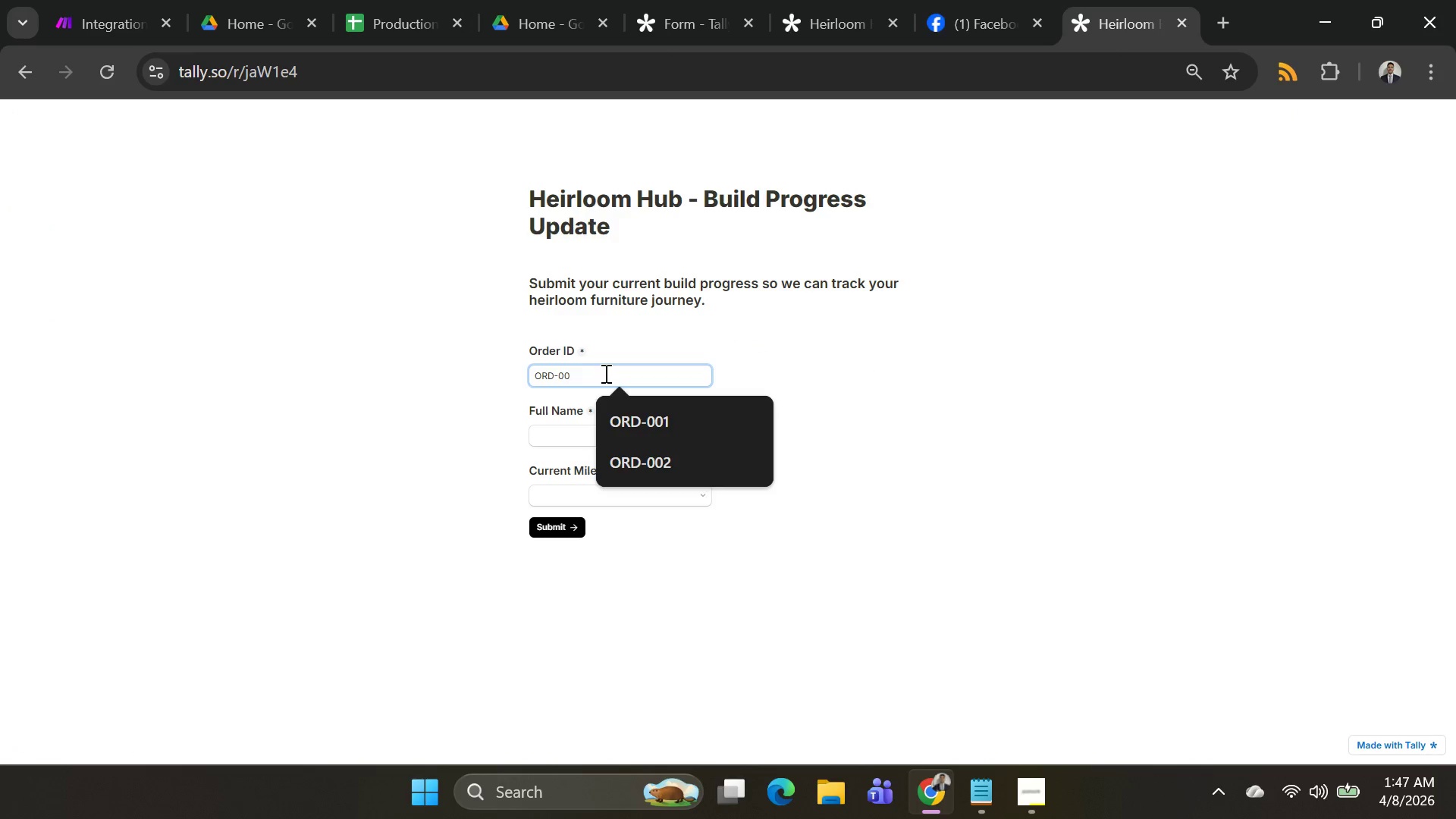 
key(2)
 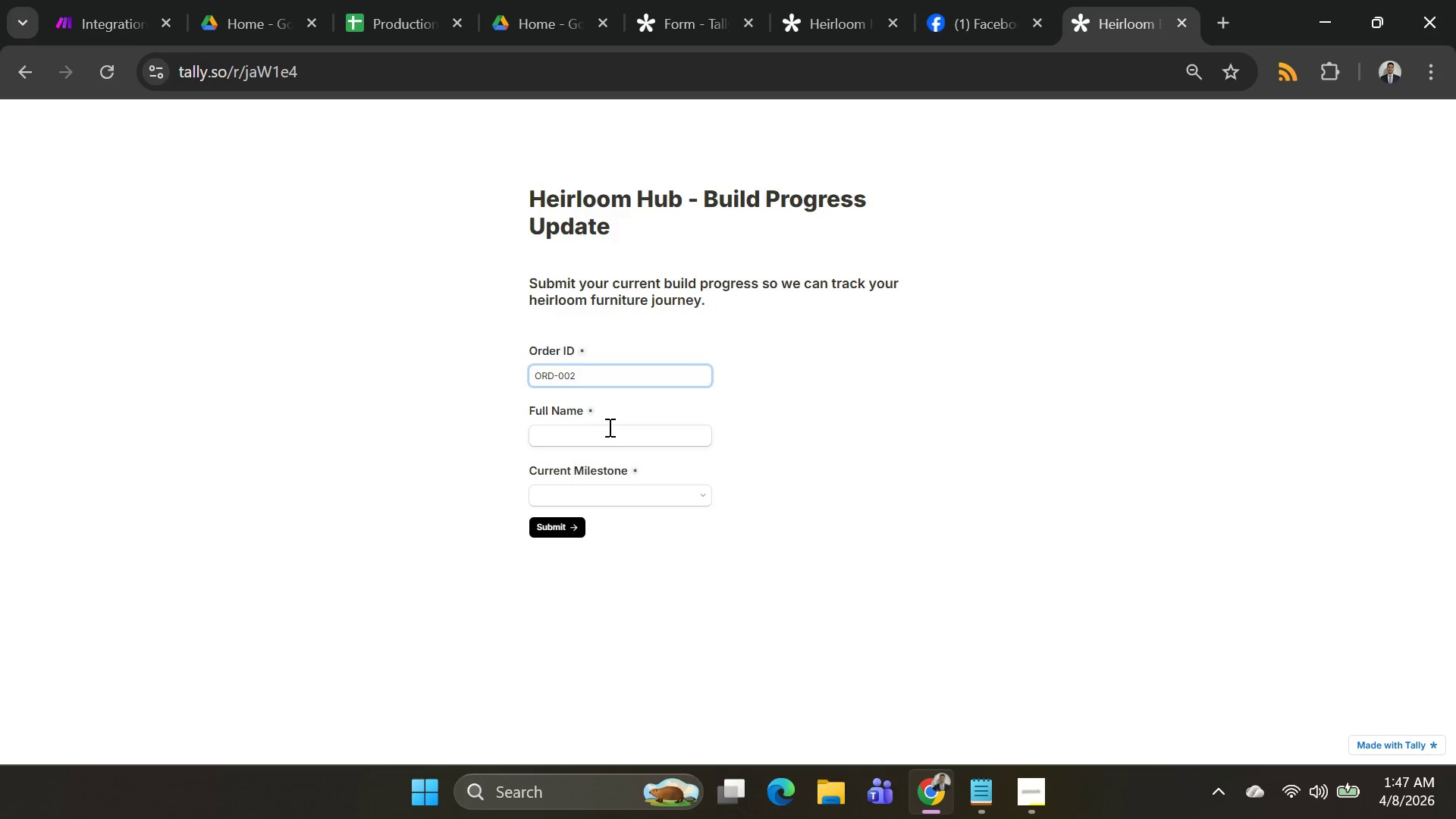 
left_click([608, 427])
 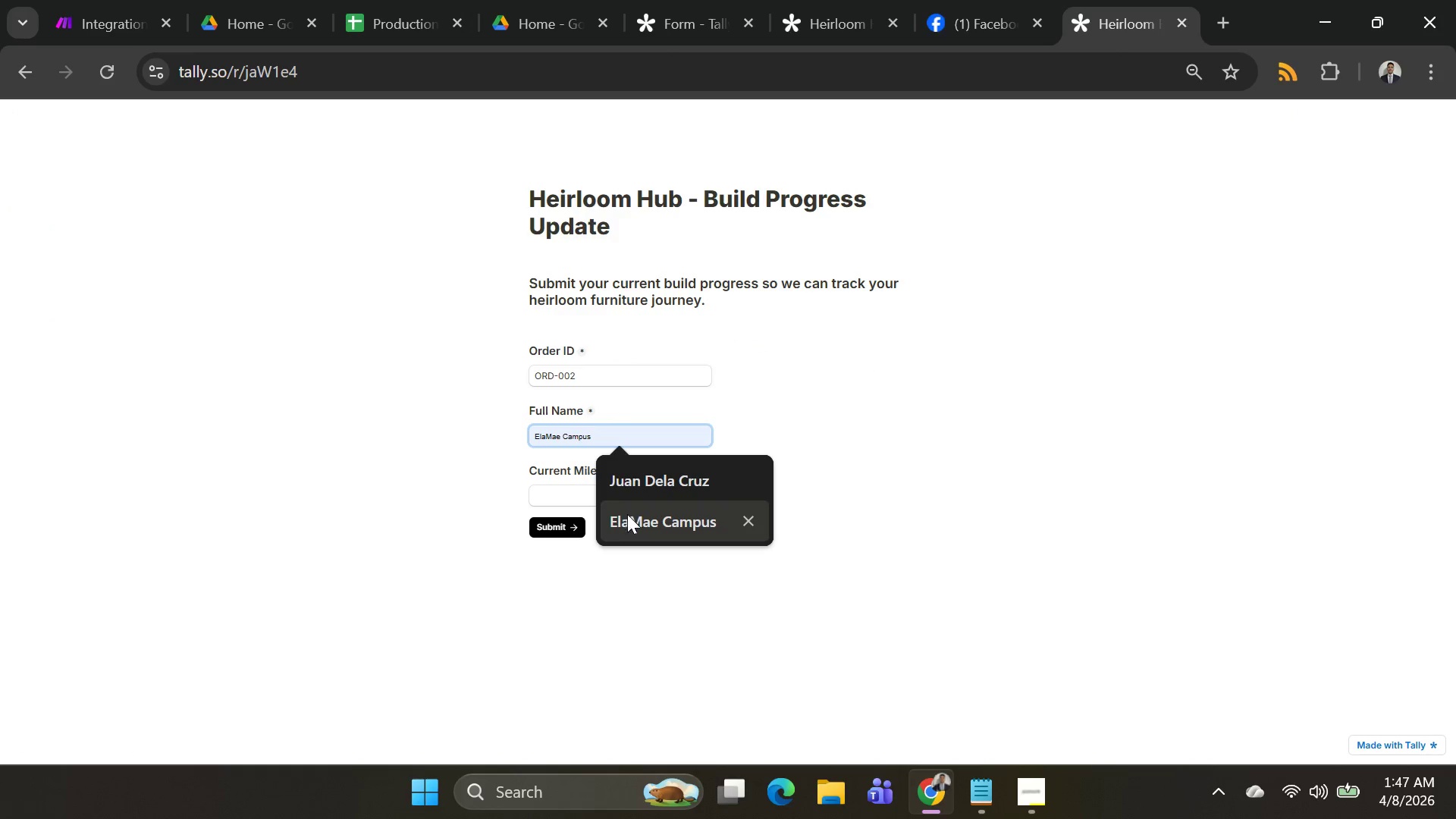 
left_click([627, 516])
 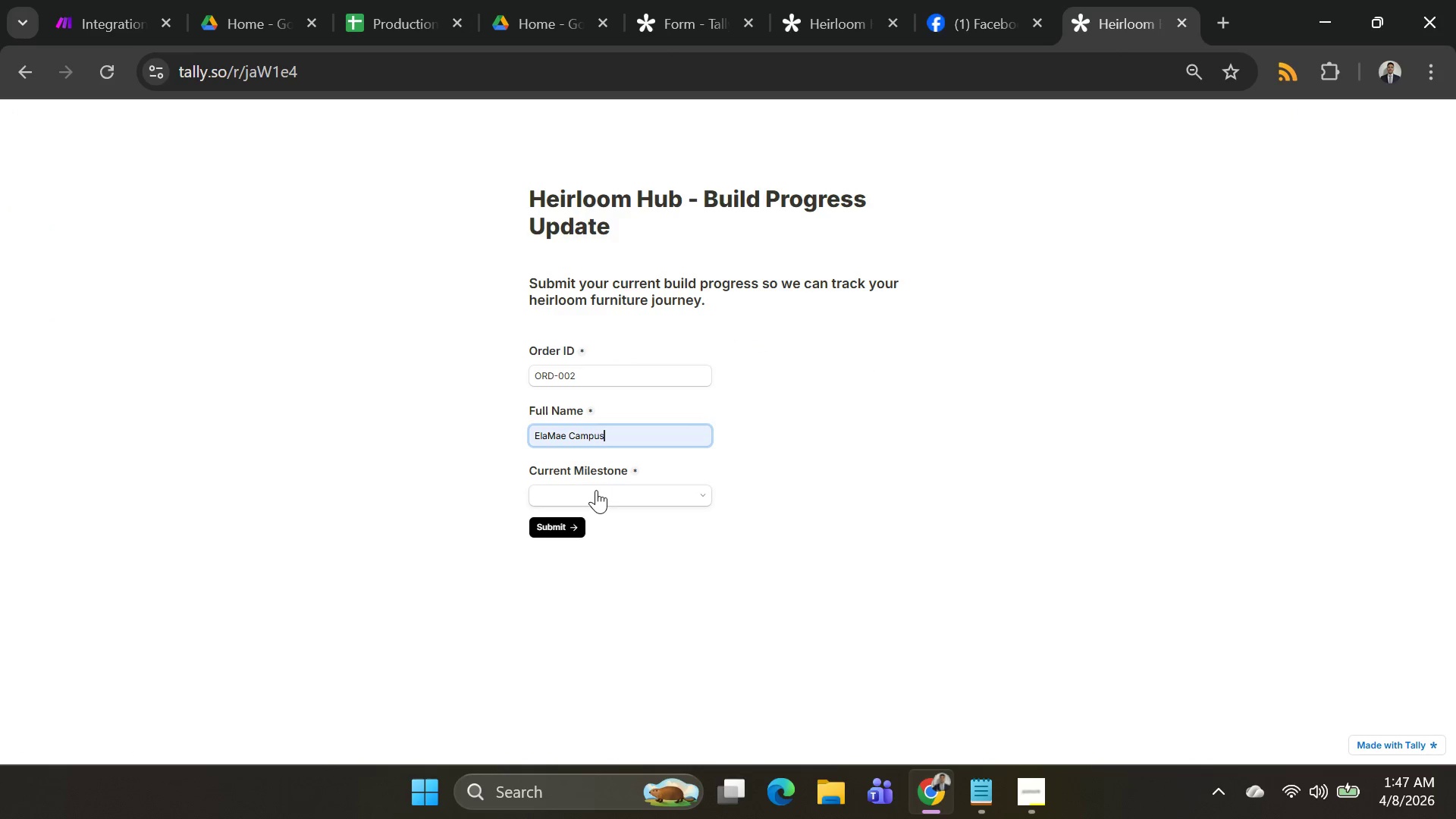 
left_click([596, 490])
 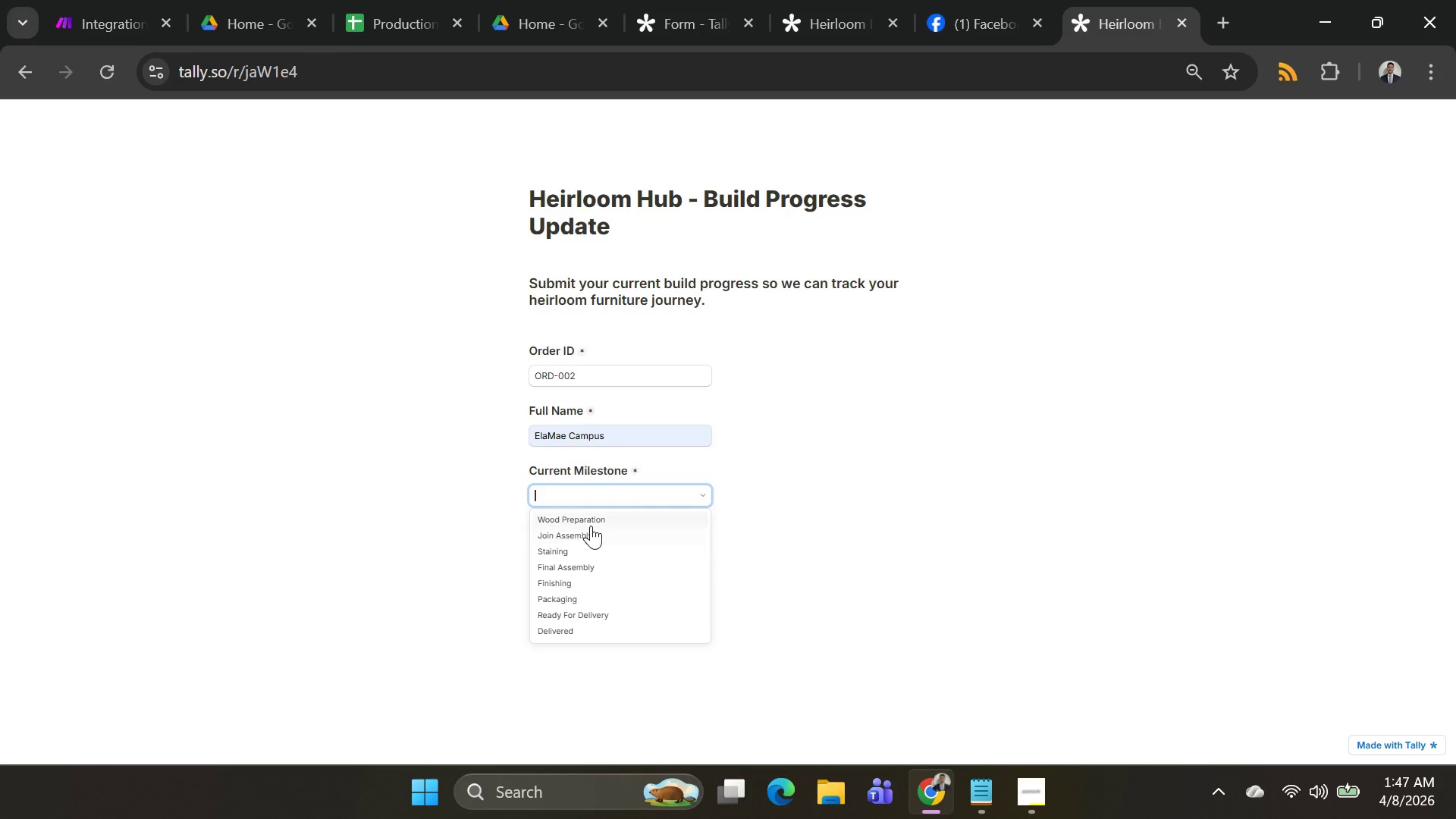 
left_click([591, 529])
 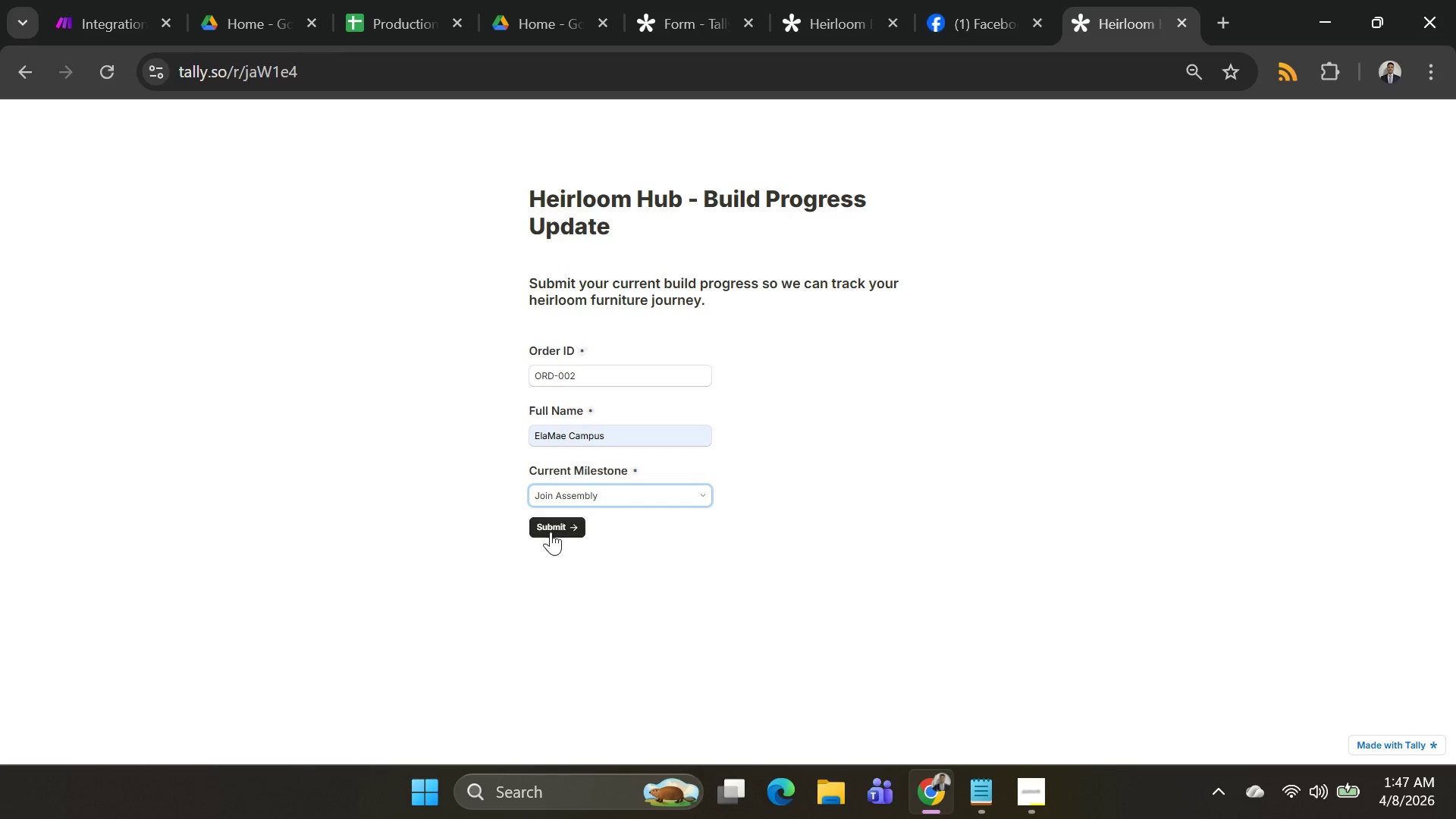 
left_click([551, 532])
 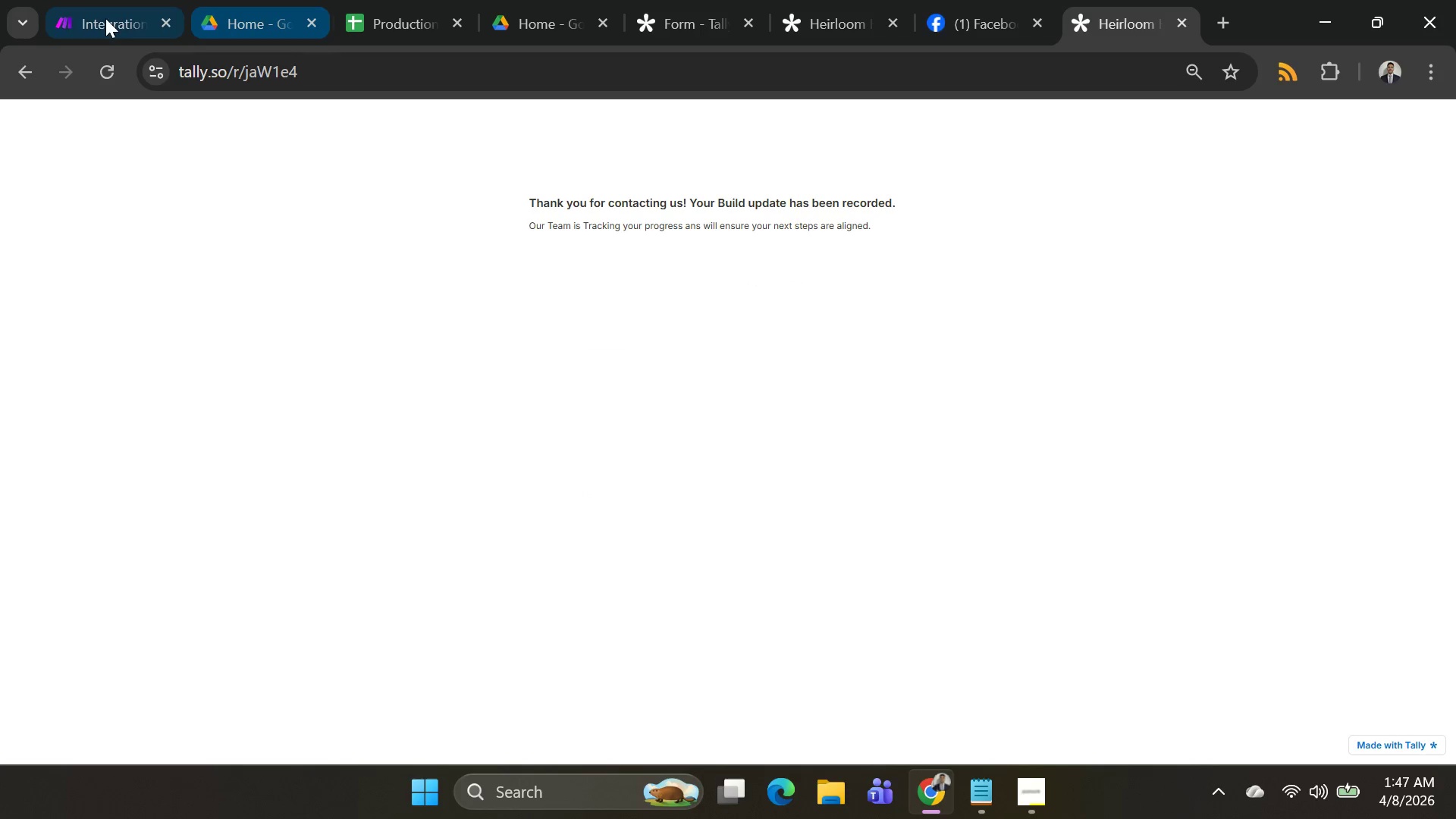 
left_click([62, 13])
 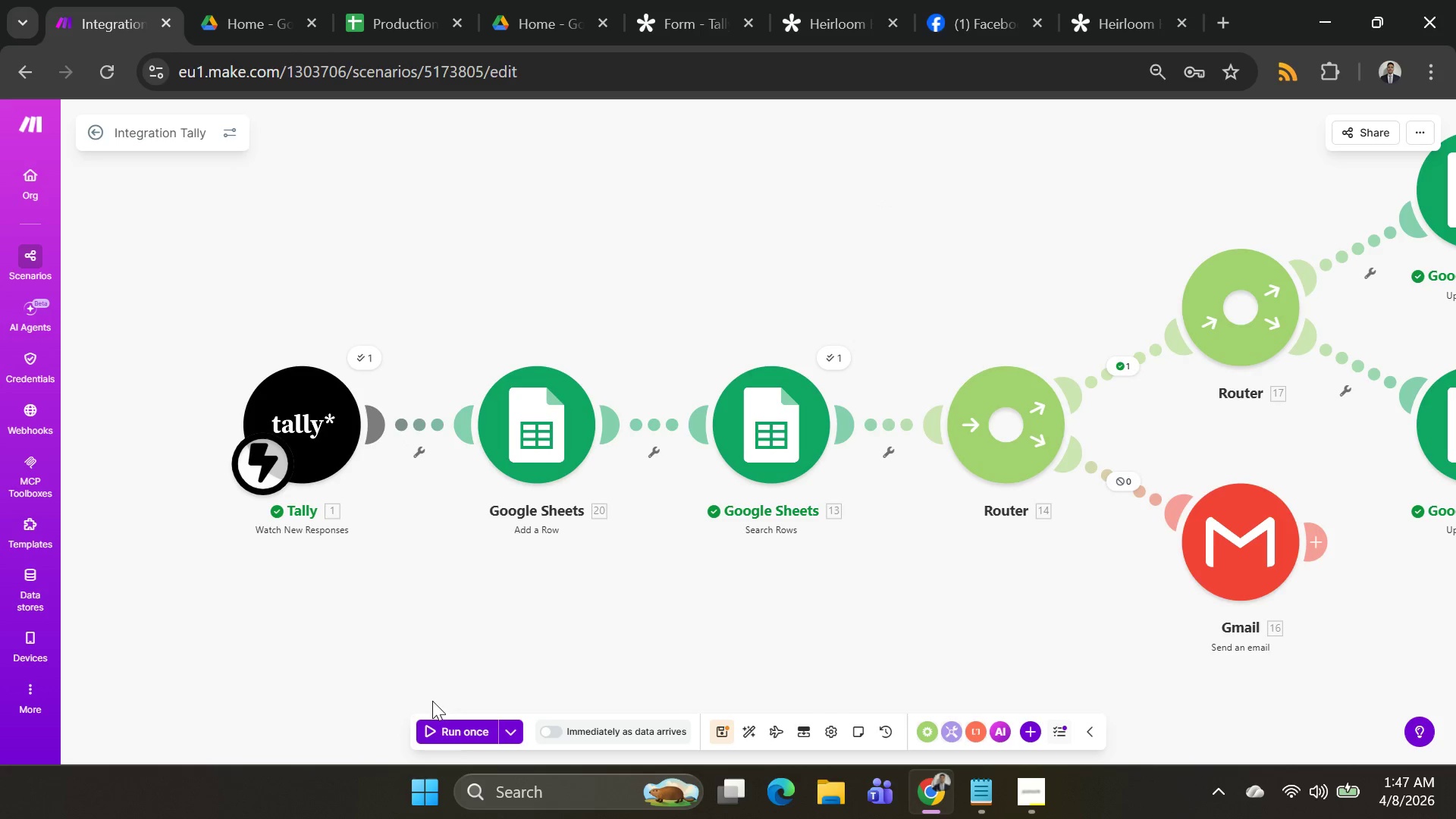 
left_click([455, 732])
 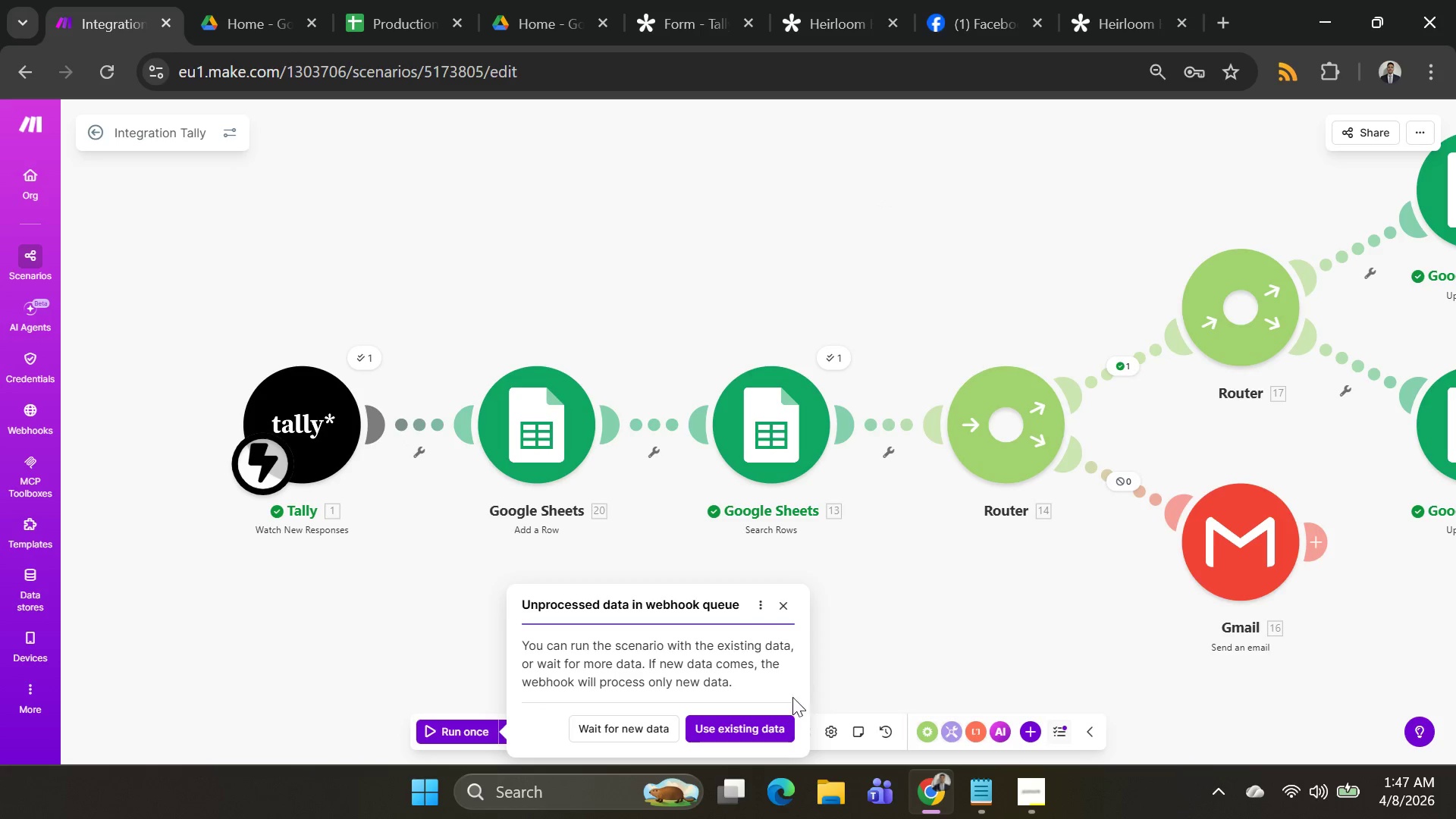 
left_click([764, 729])
 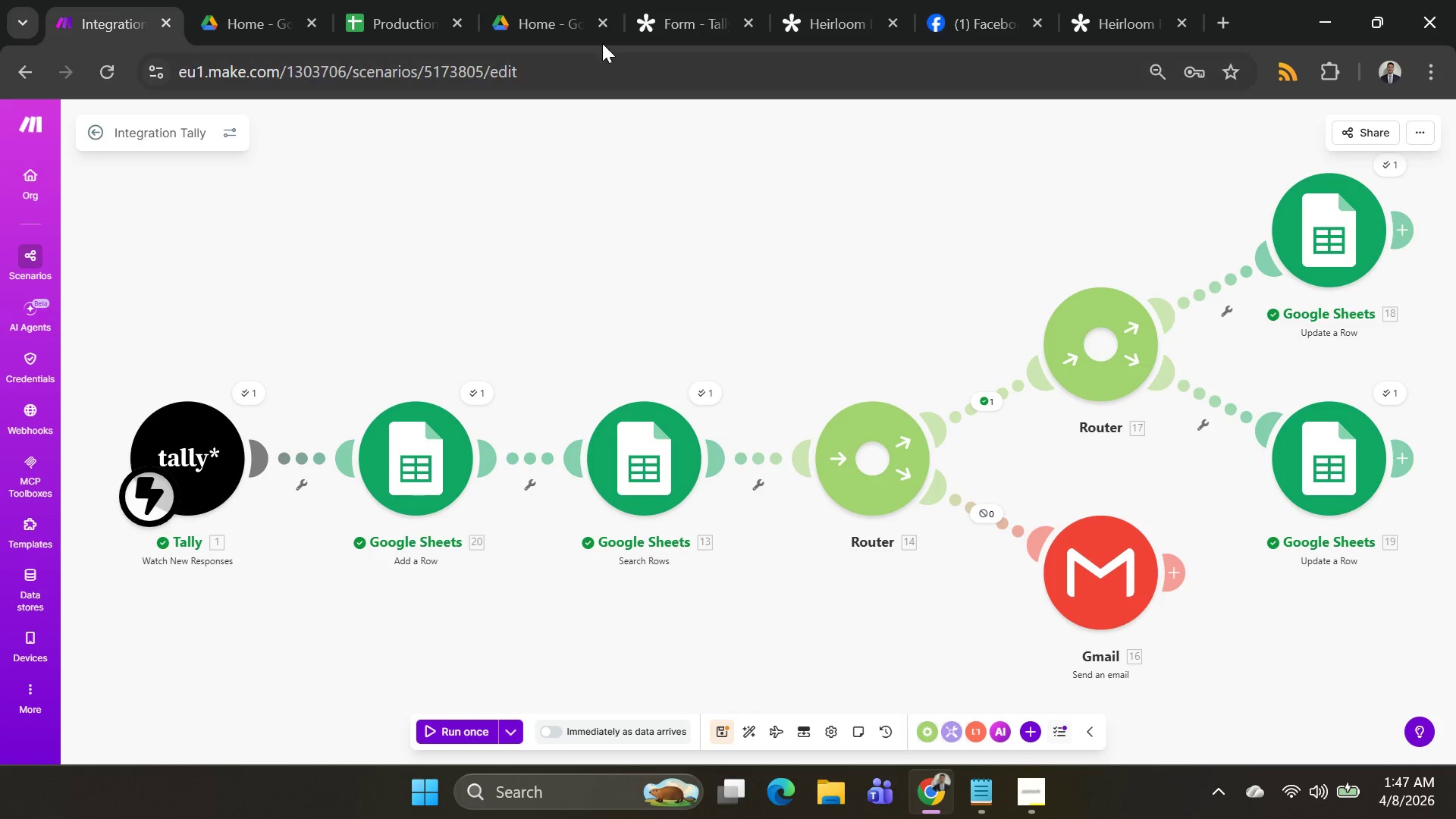 
wait(5.45)
 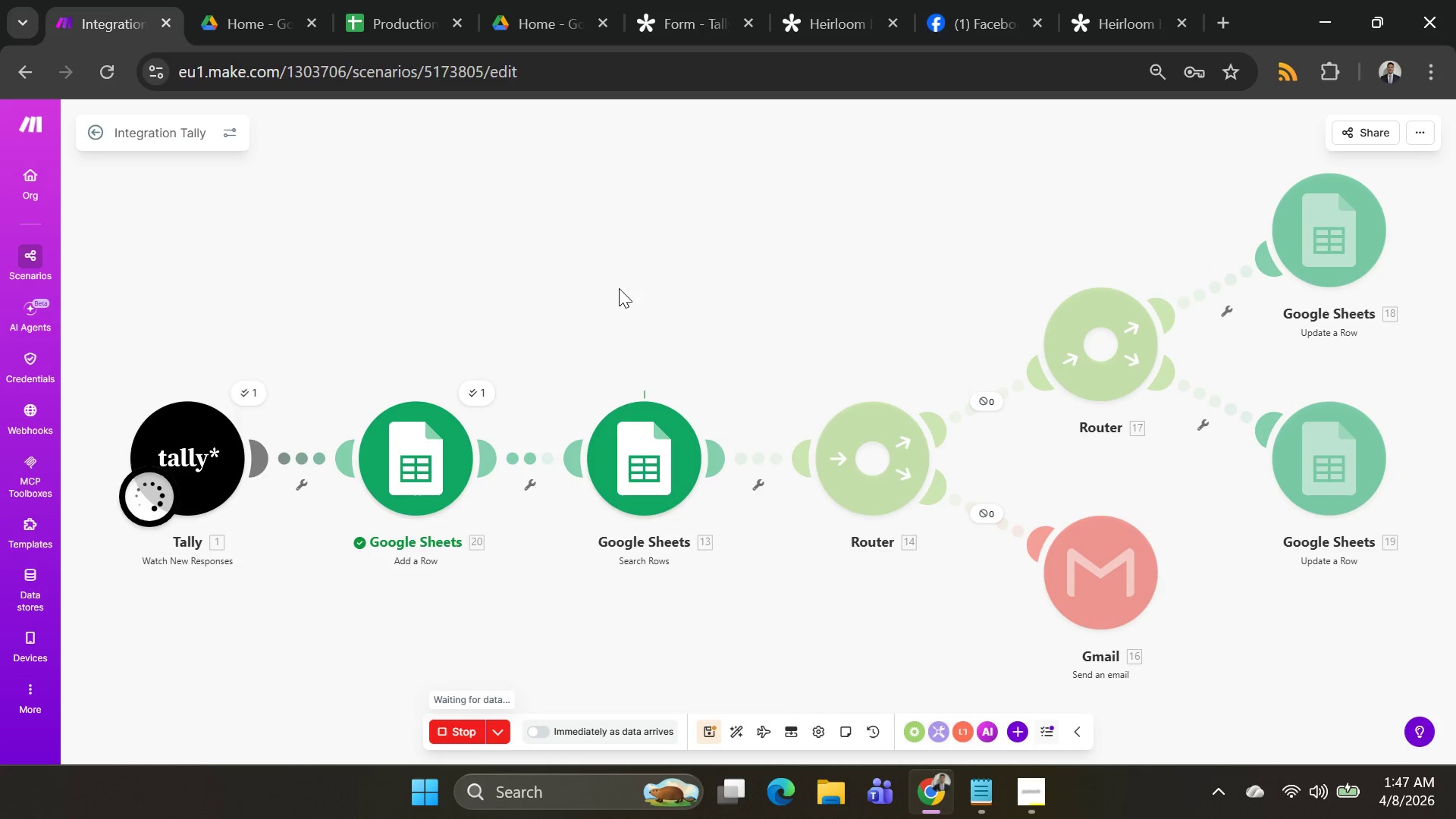 
left_click([411, 39])
 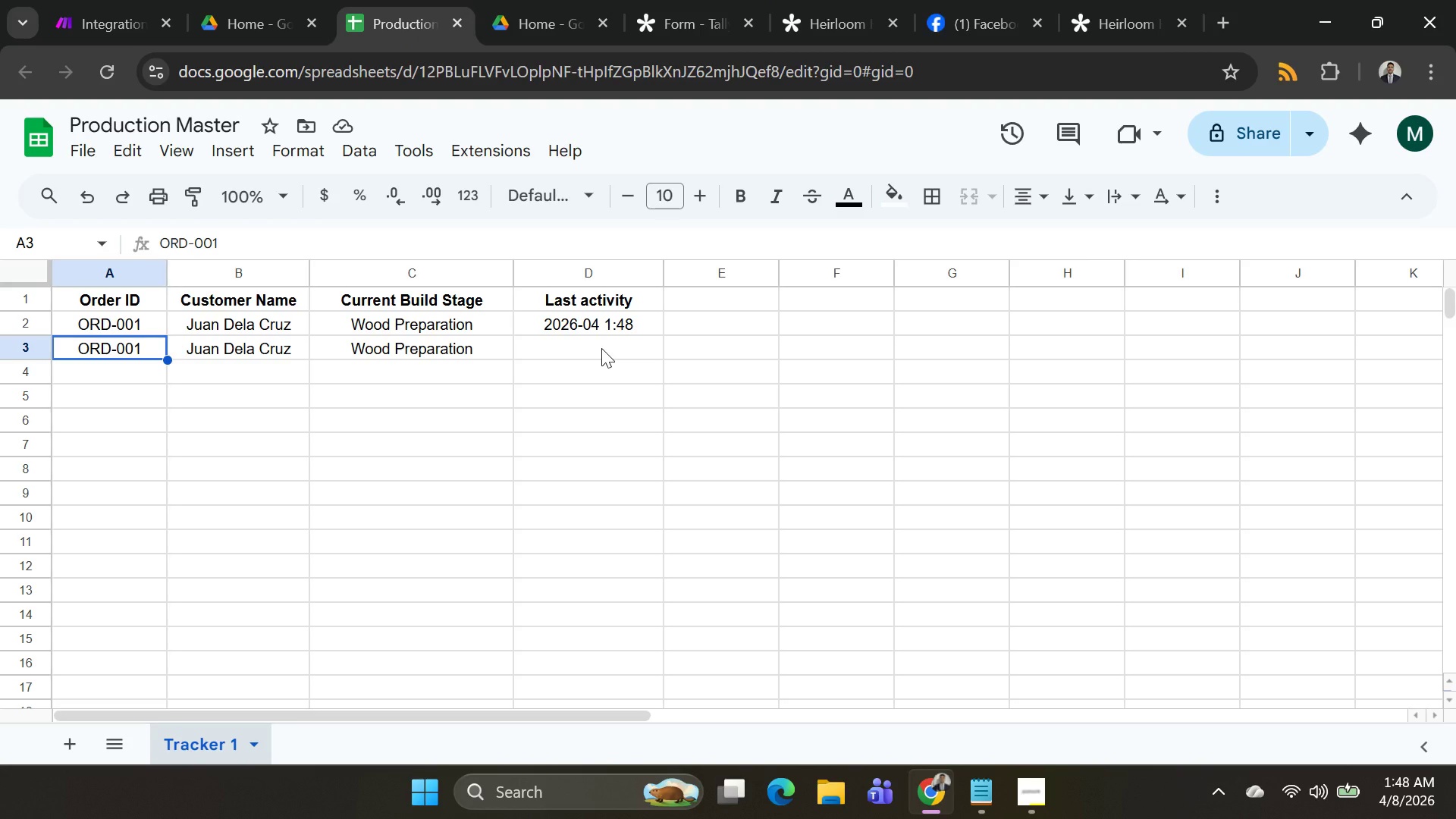 
wait(29.97)
 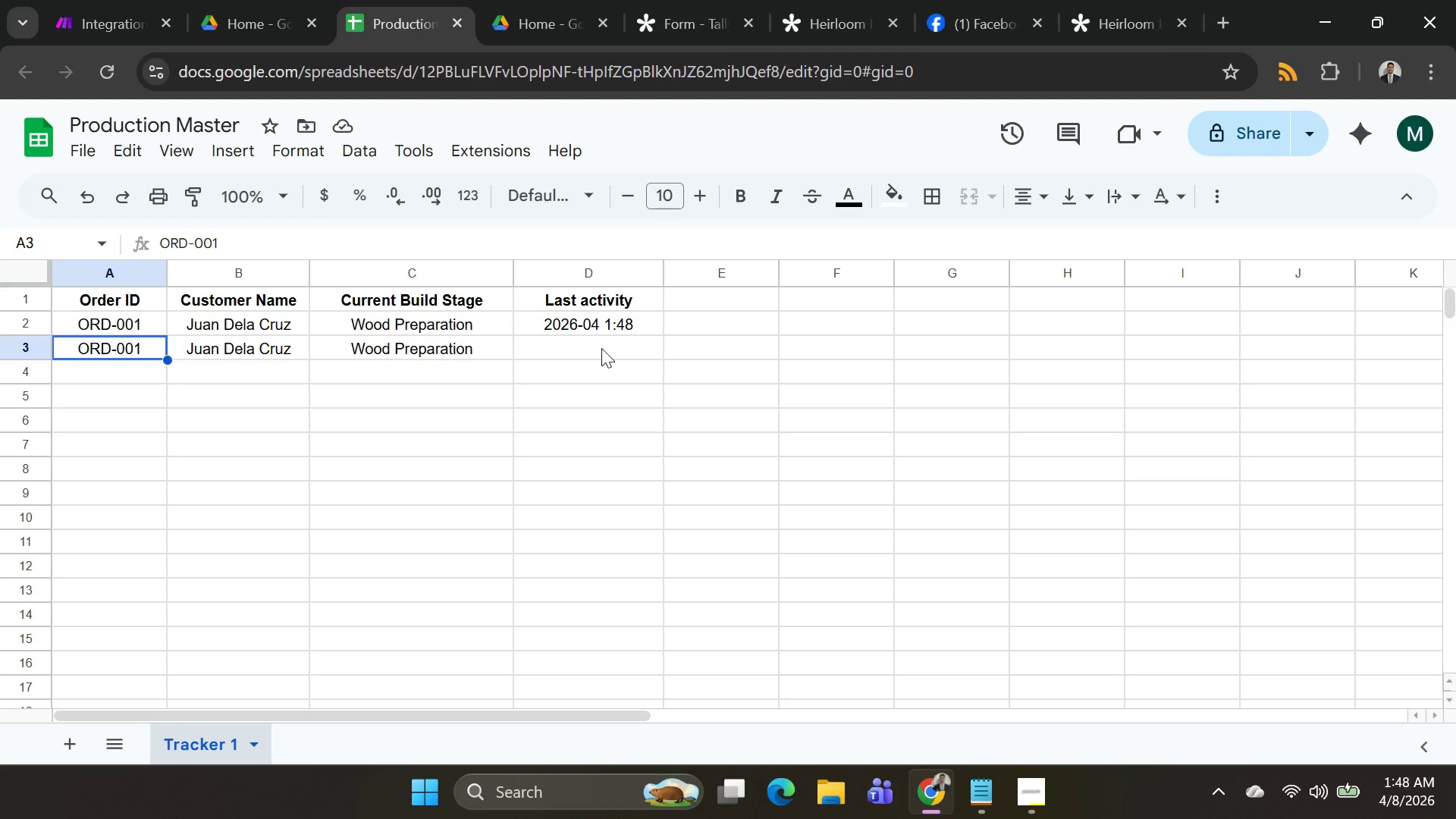 
left_click([129, 25])
 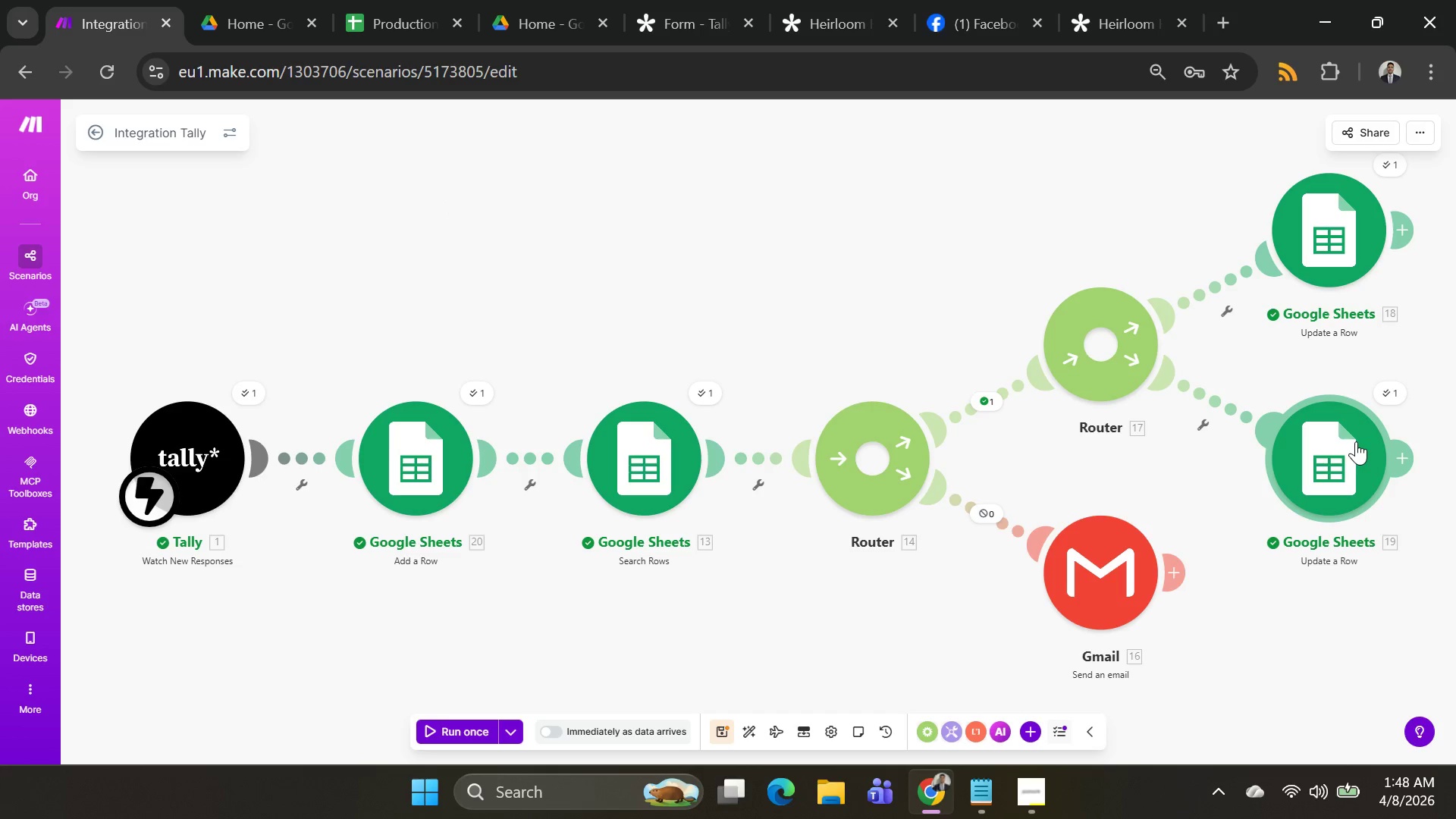 
wait(7.58)
 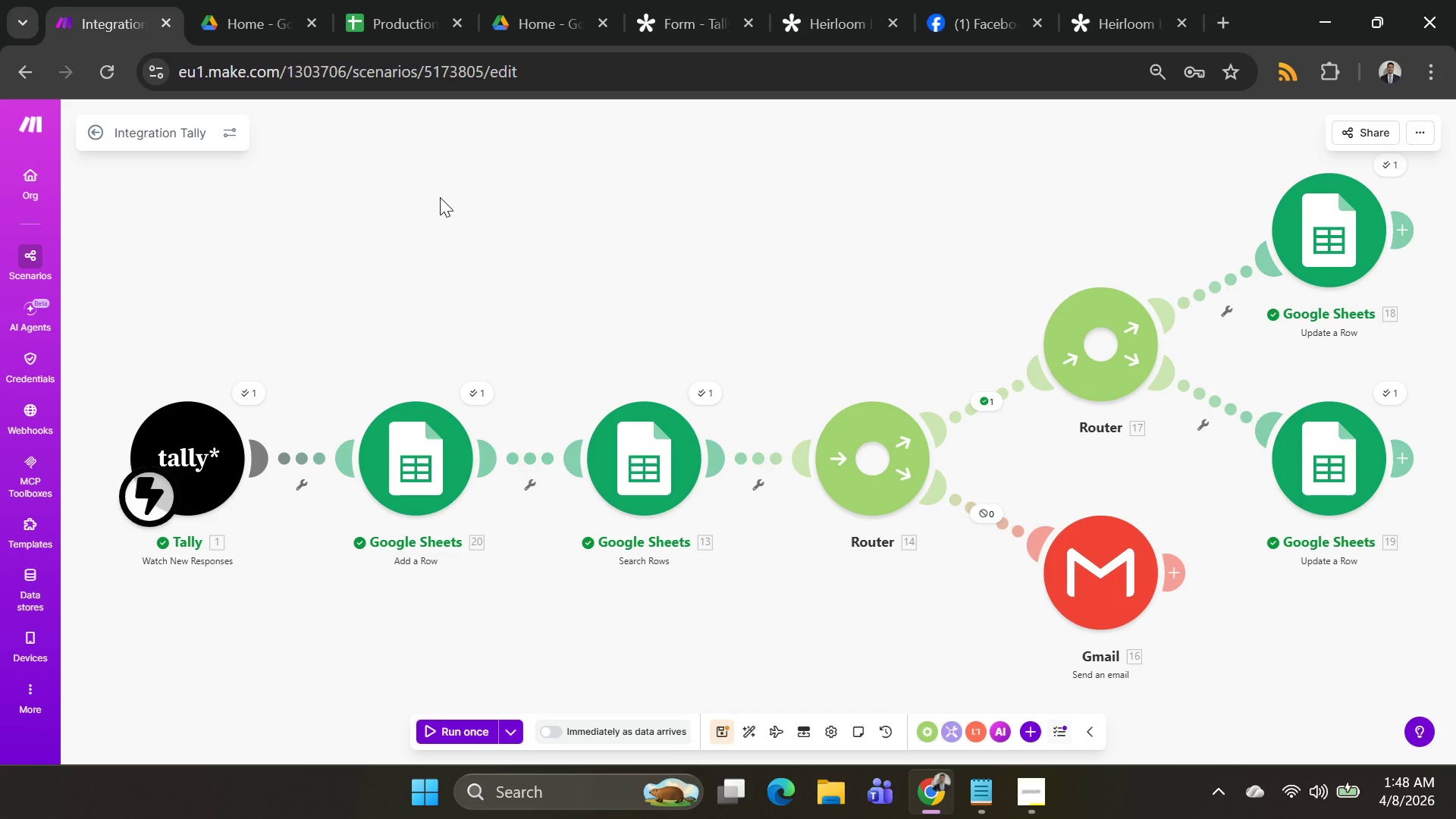 
left_click([1343, 459])
 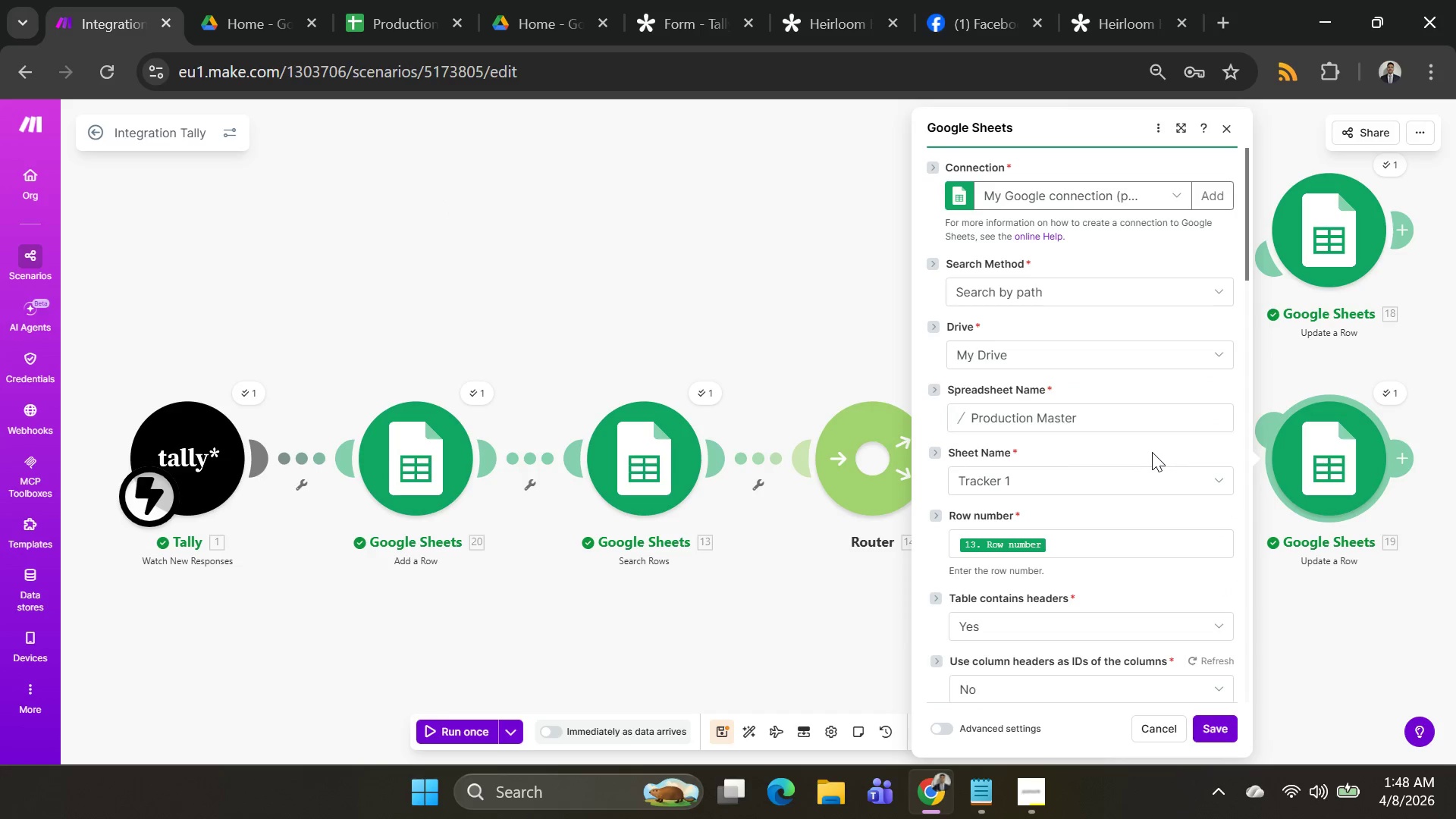 
scroll: coordinate [1172, 457], scroll_direction: down, amount: 5.0
 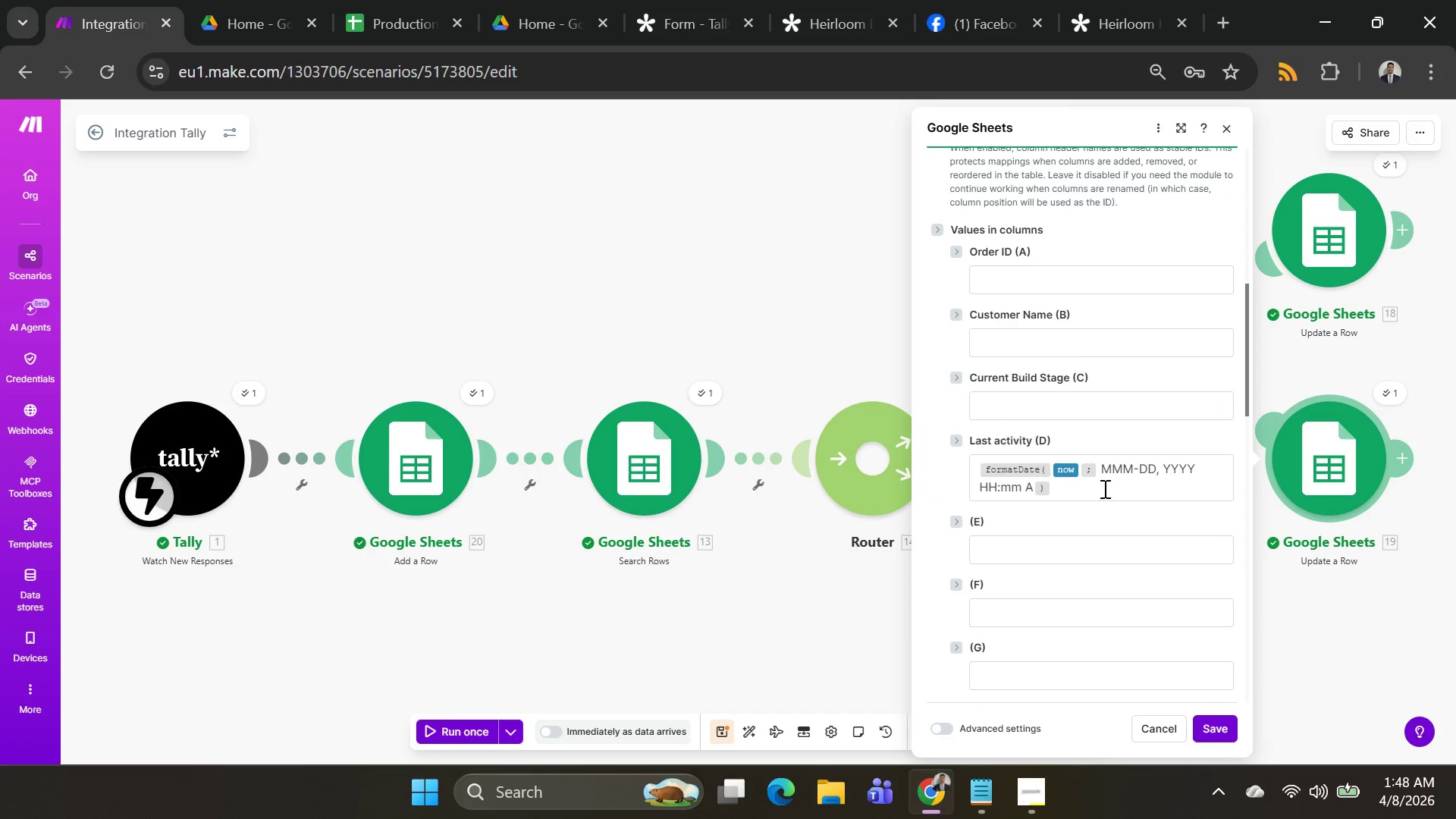 
left_click([1102, 490])
 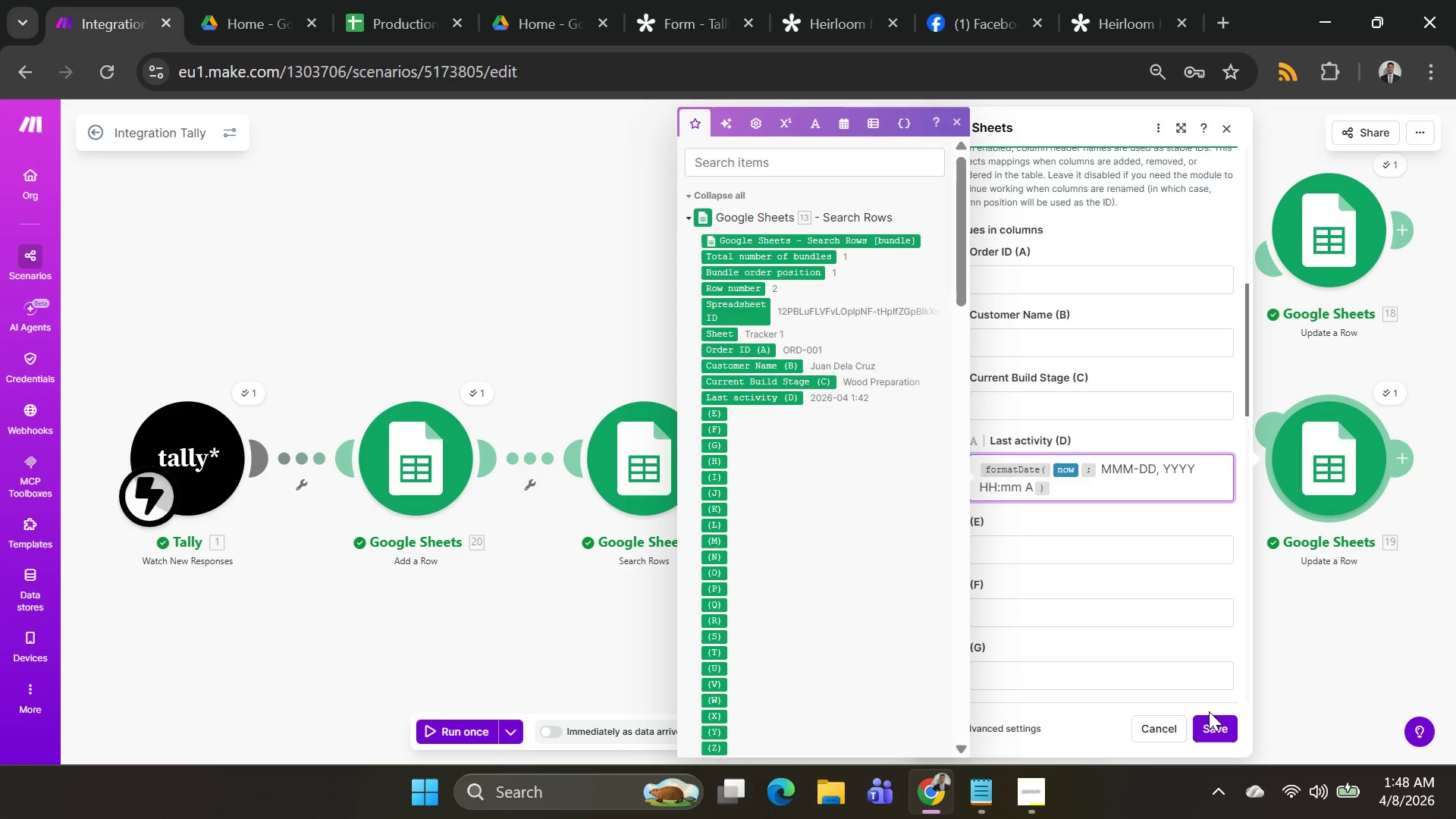 
left_click([1216, 733])
 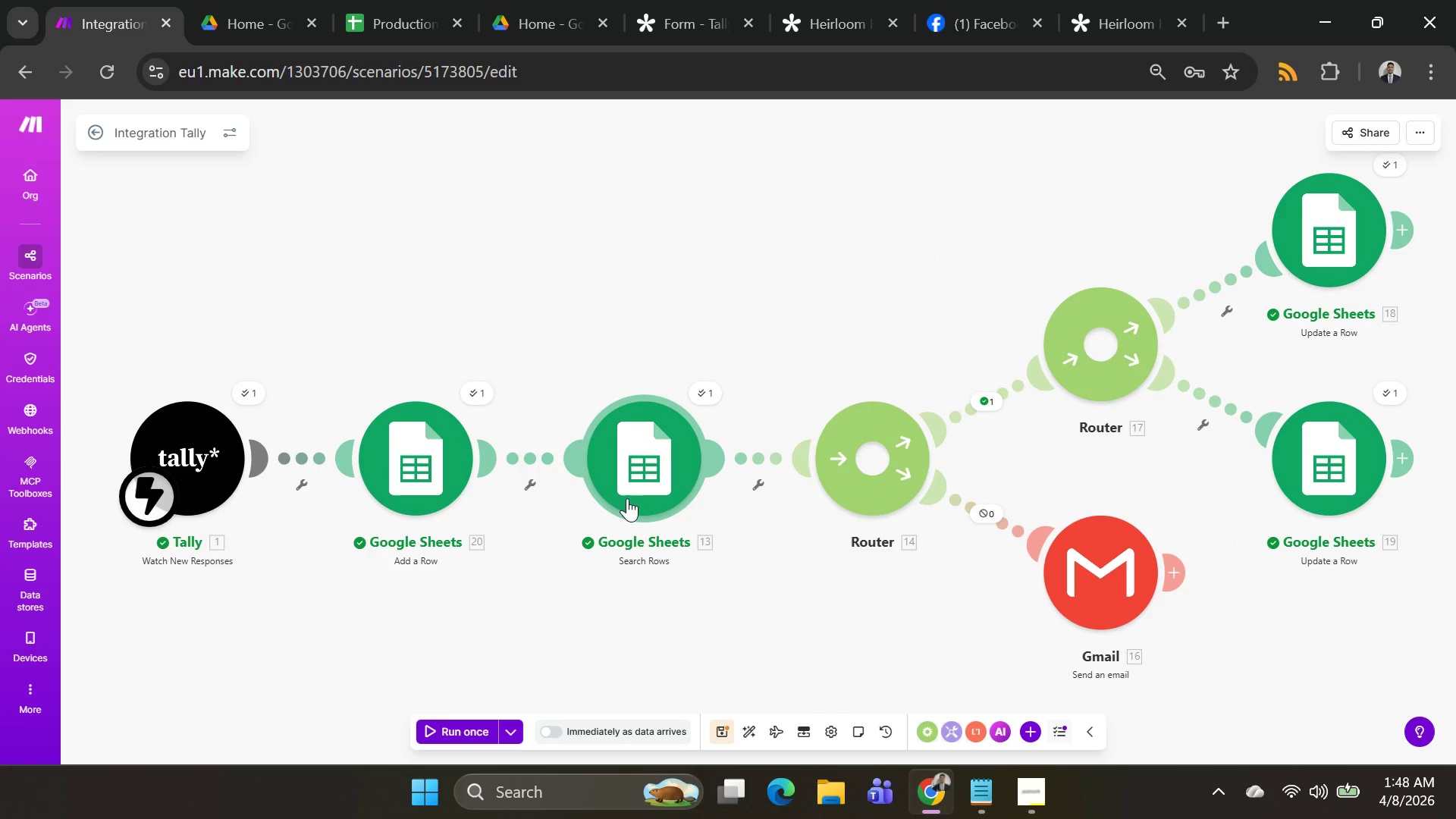 
wait(5.91)
 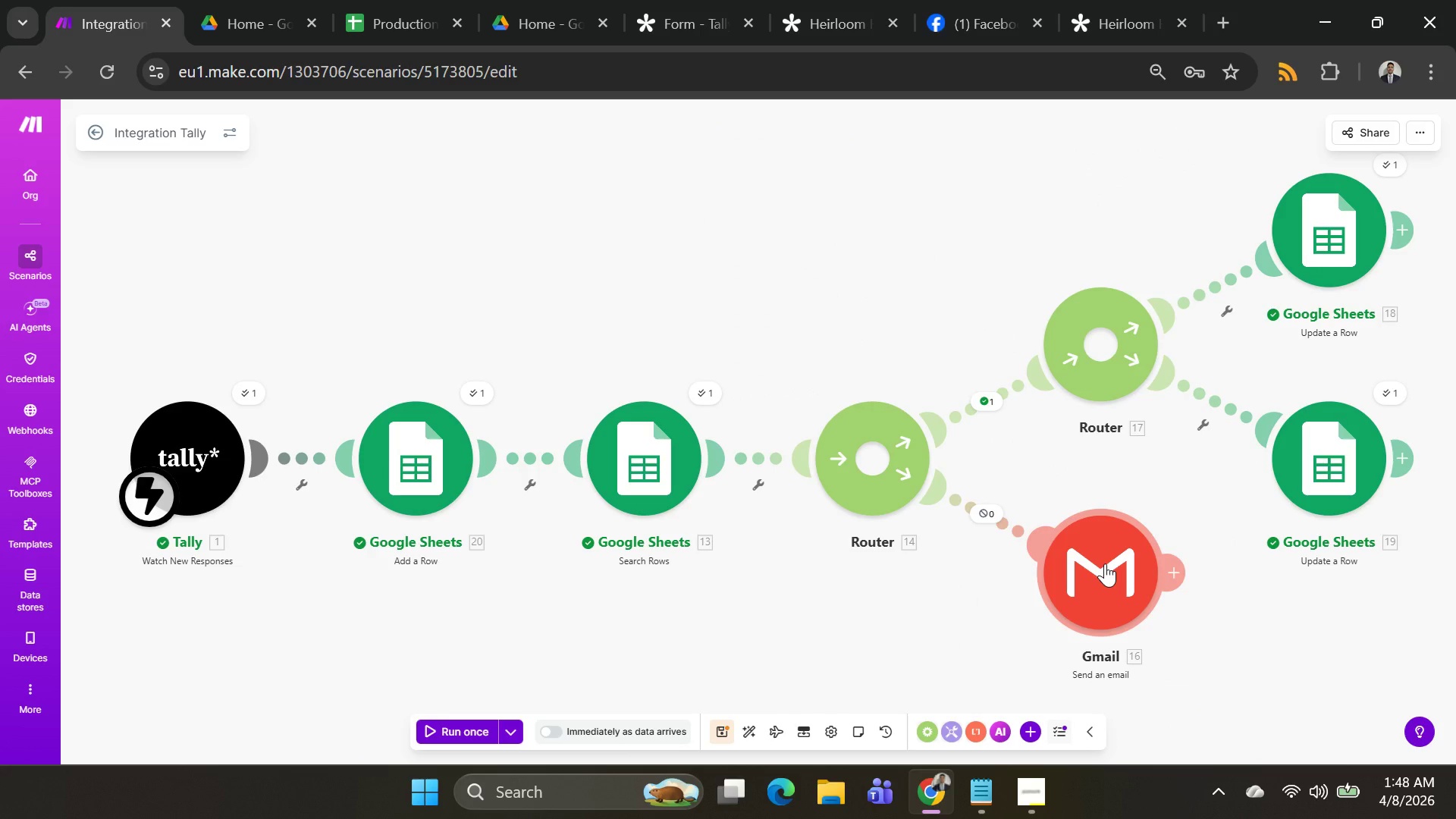 
left_click([381, 22])
 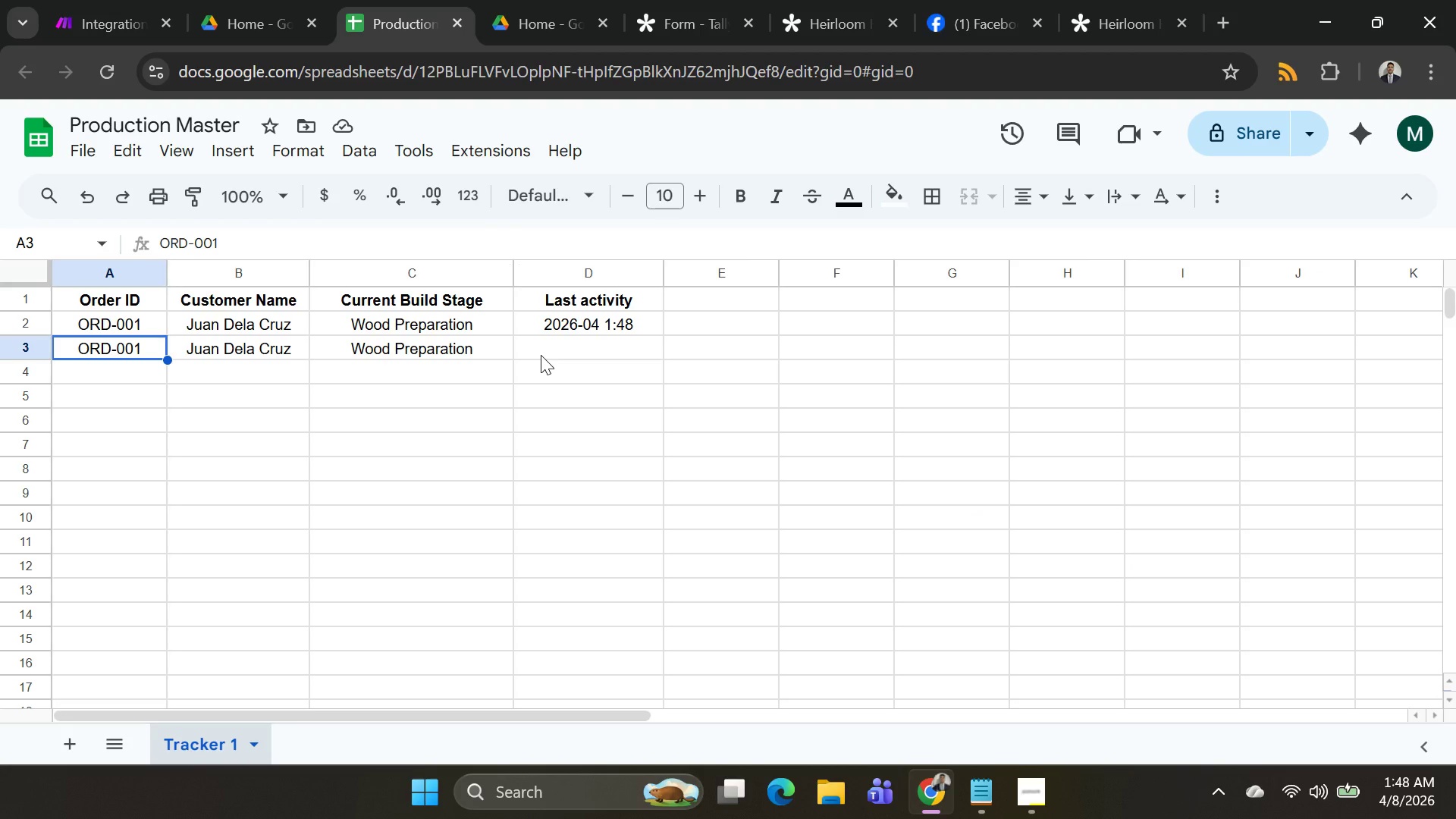 
left_click([541, 355])
 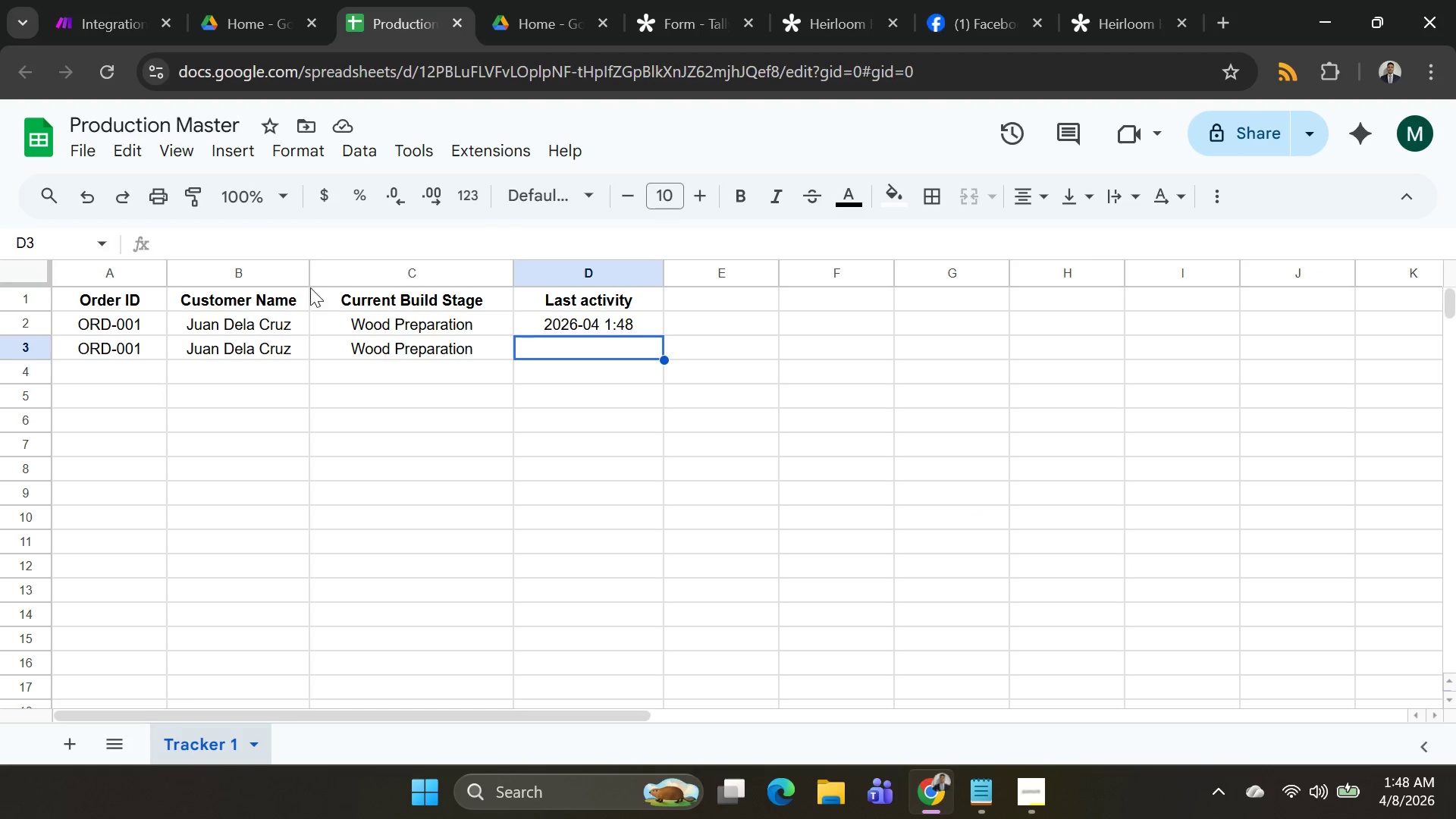 
left_click([108, 0])
 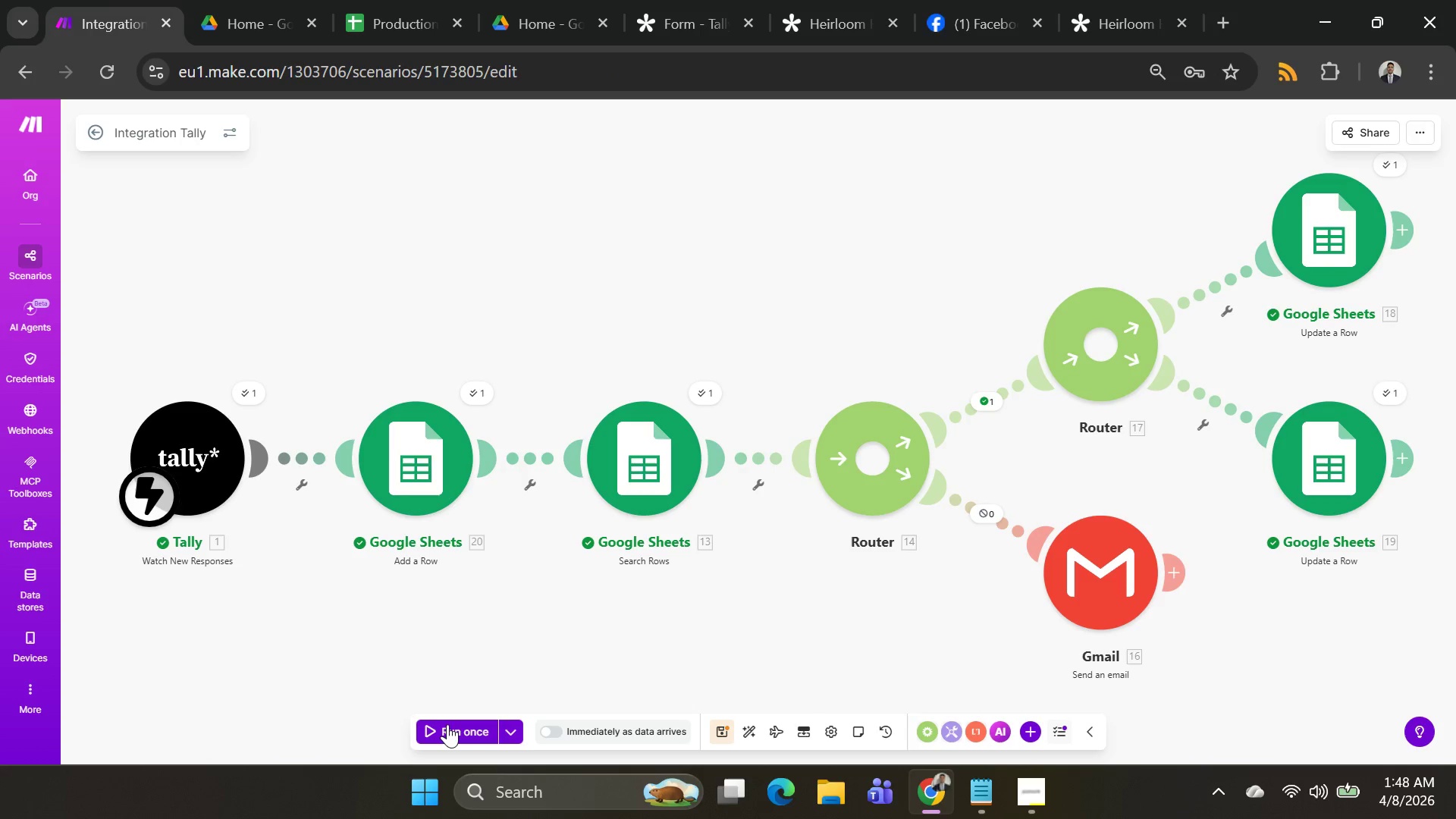 
left_click([447, 724])
 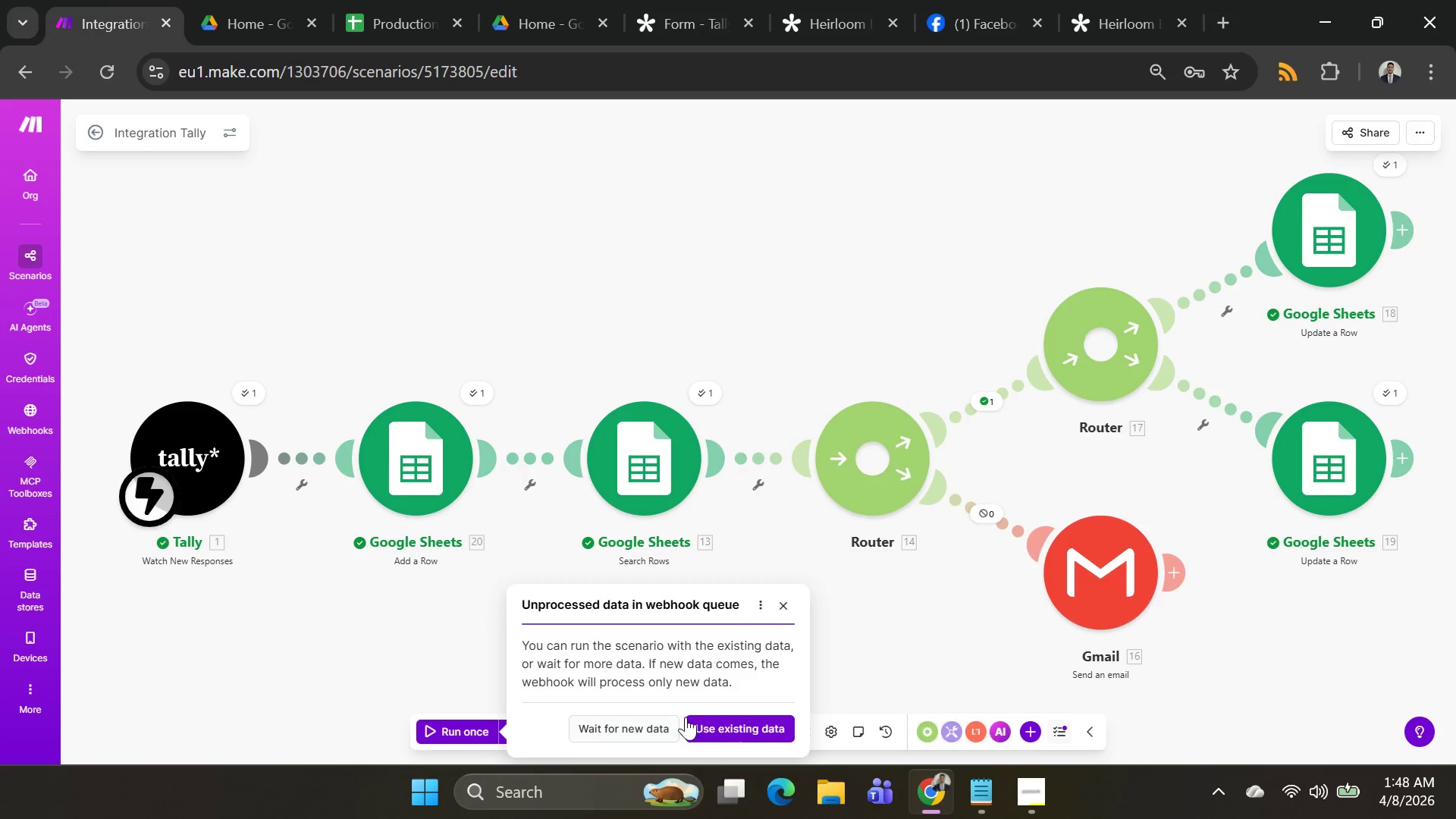 
left_click([726, 716])
 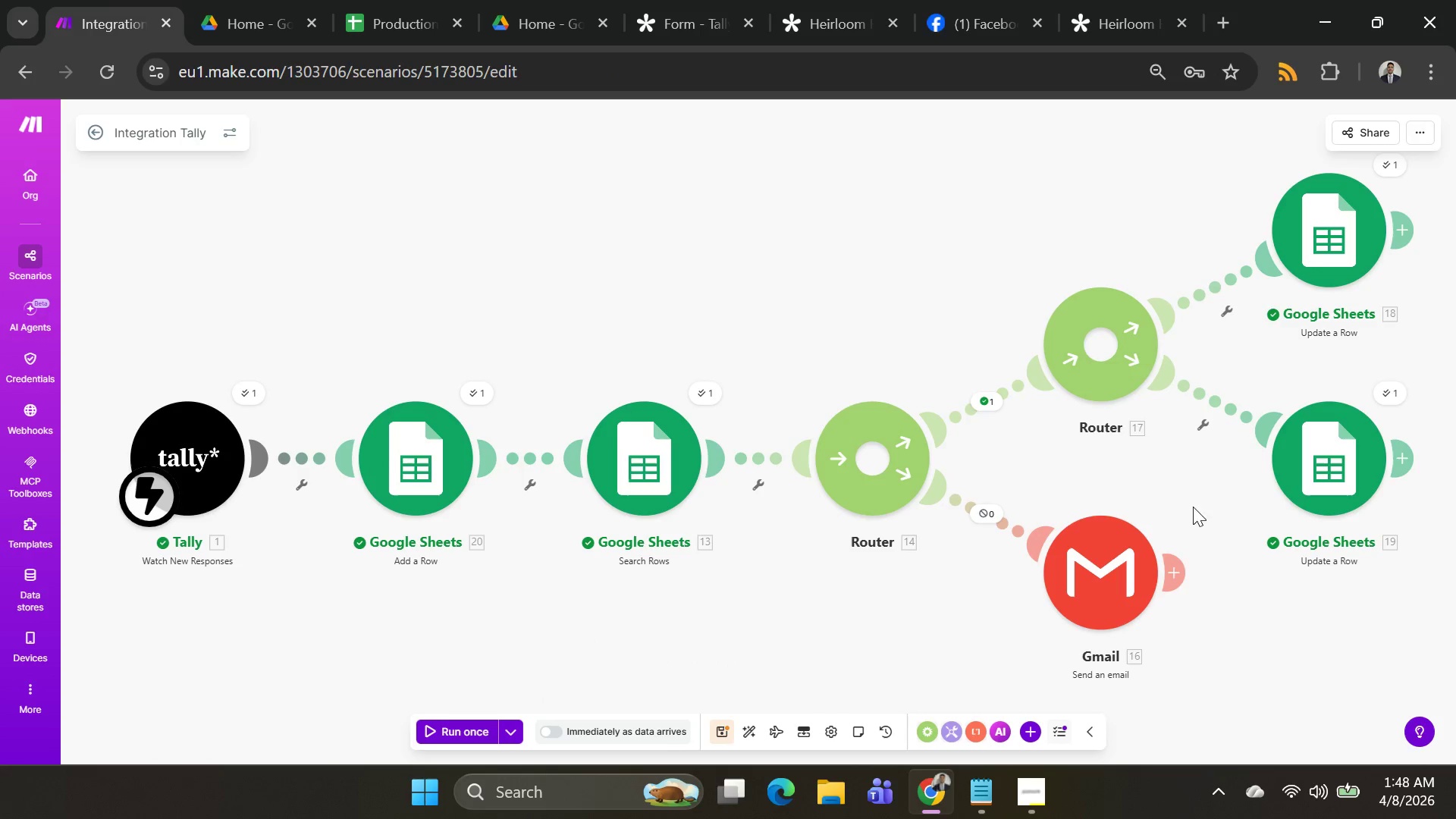 
left_click([368, 11])
 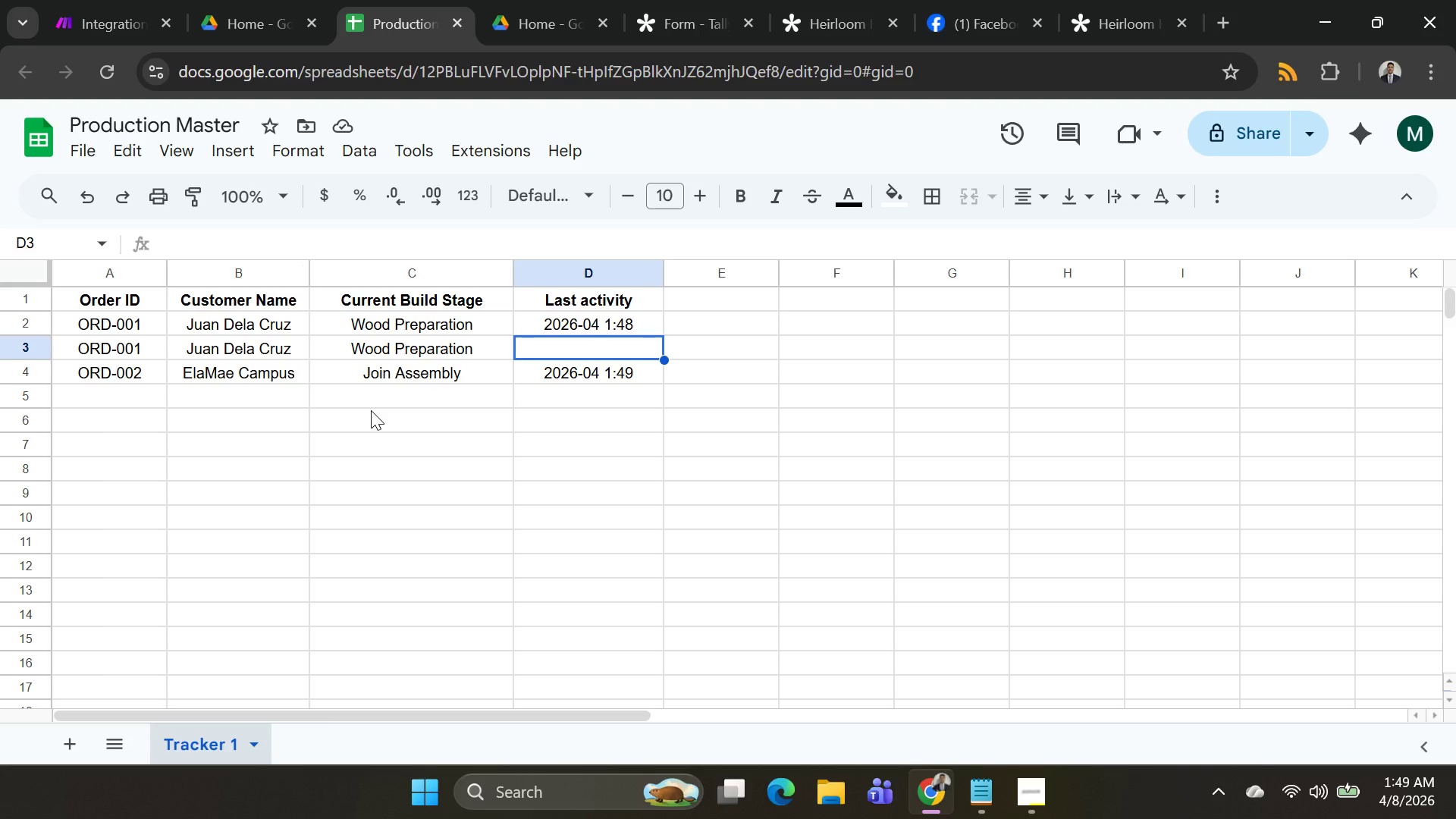 
wait(9.97)
 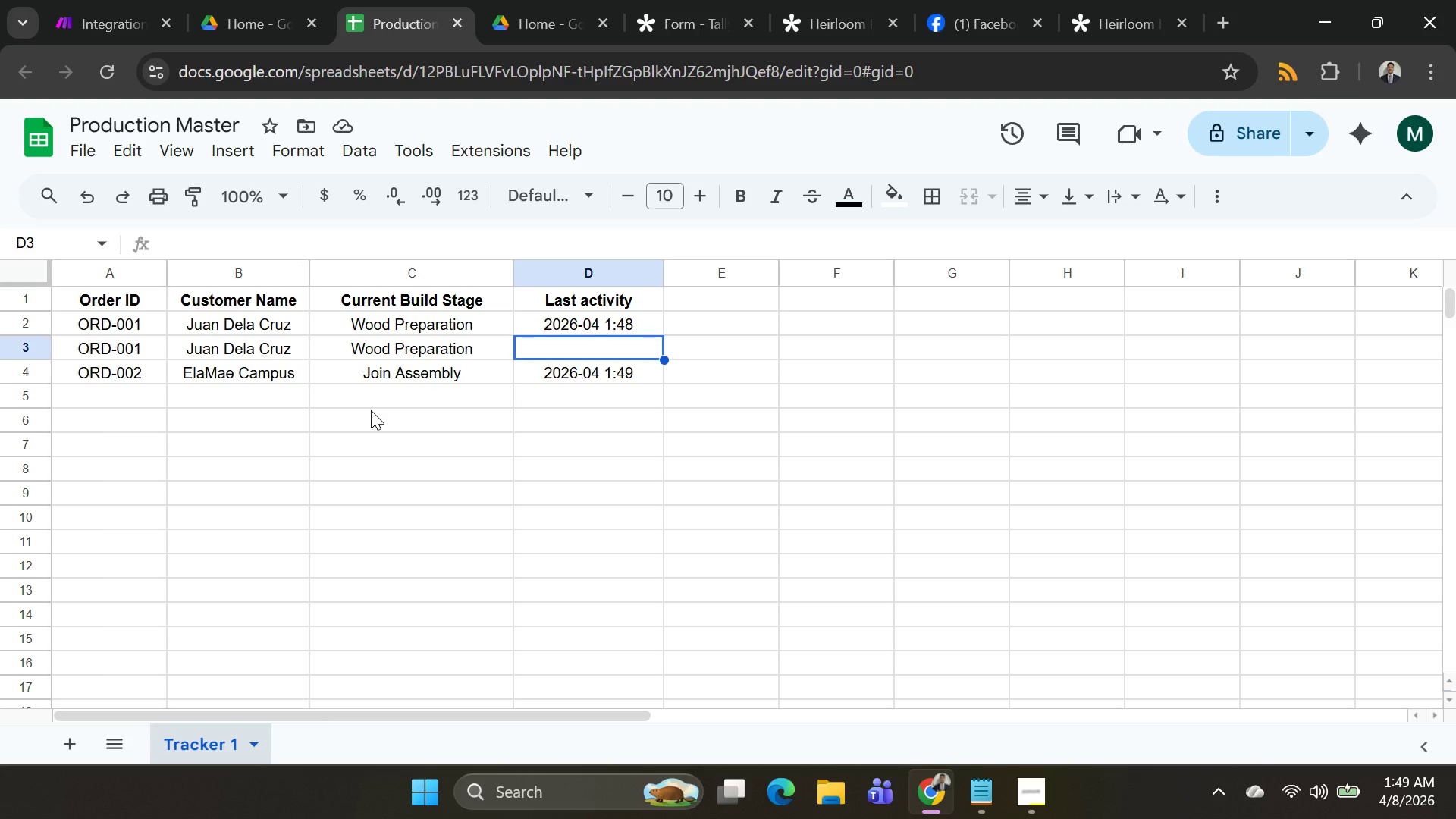 
left_click([115, 11])
 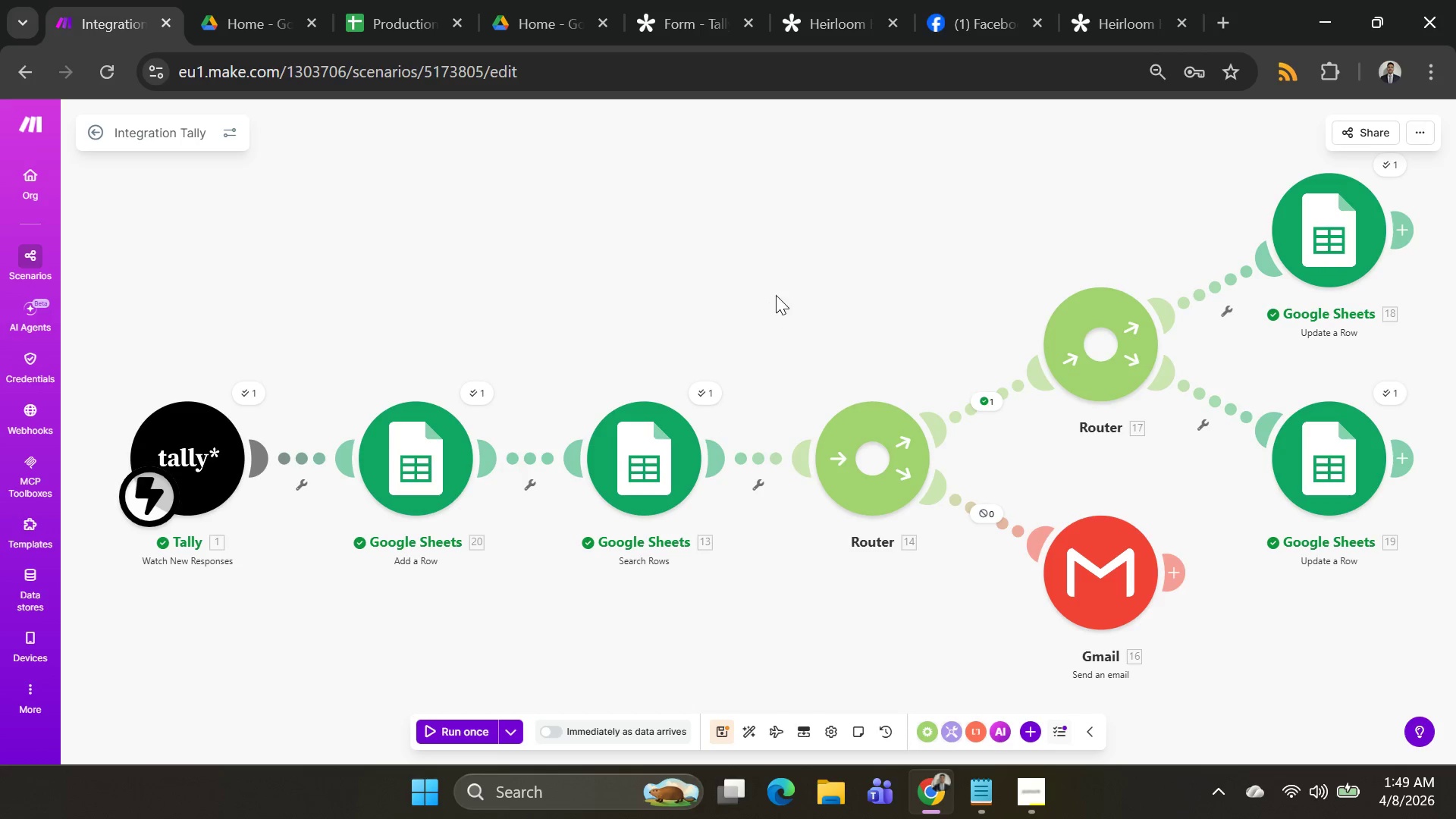 
scroll: coordinate [777, 295], scroll_direction: down, amount: 1.0
 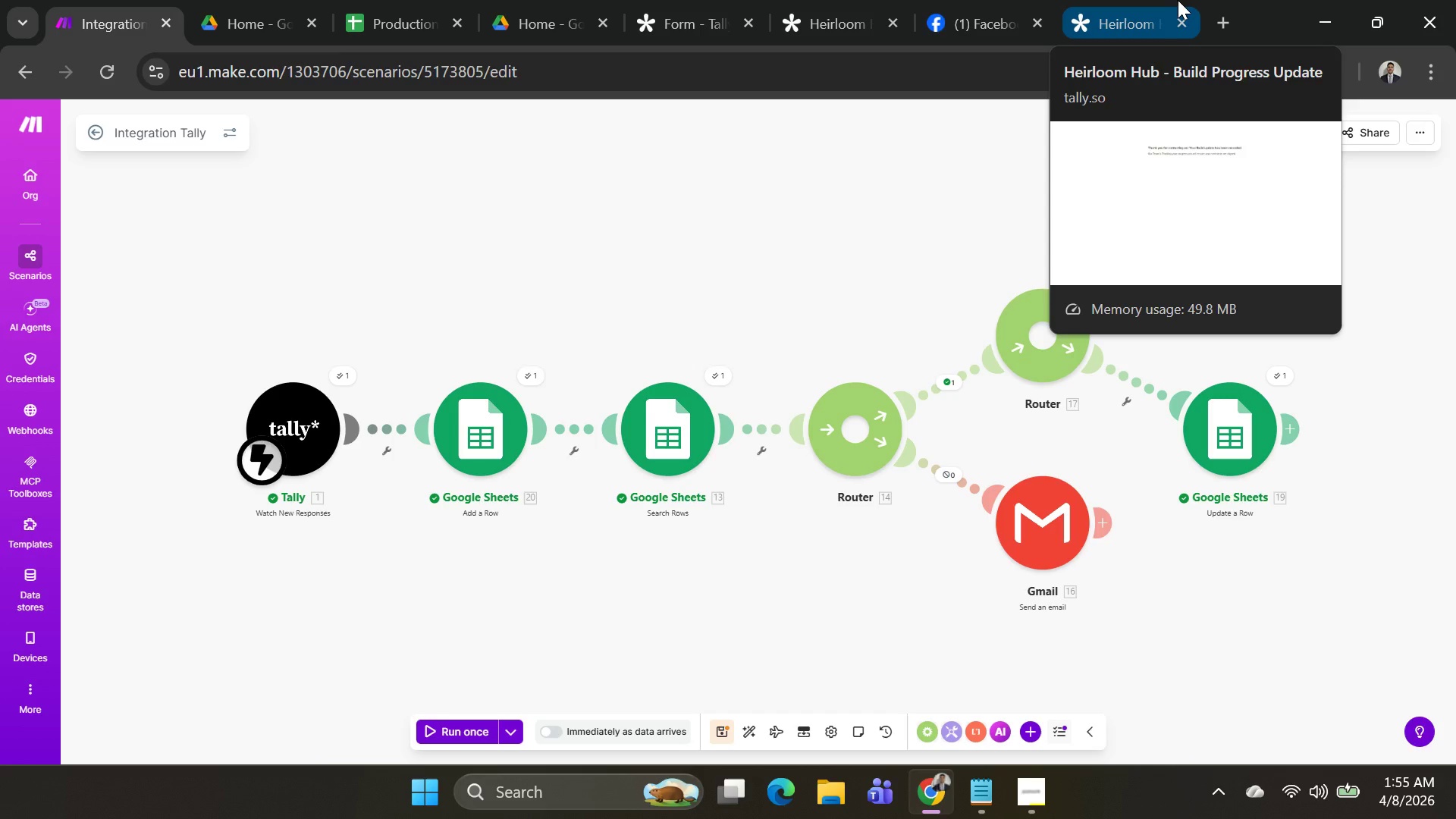 
wait(355.63)
 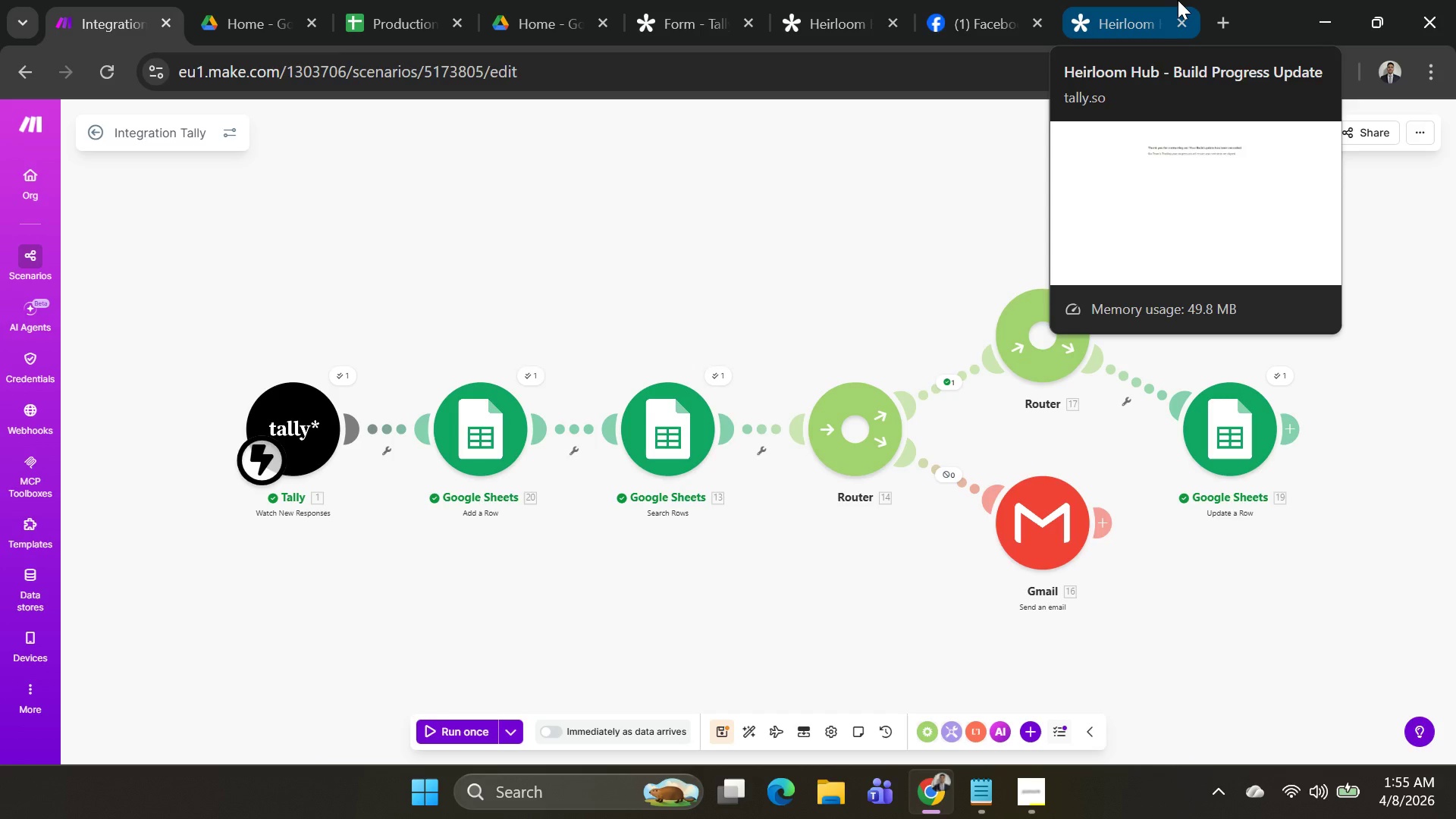 
right_click([573, 425])
 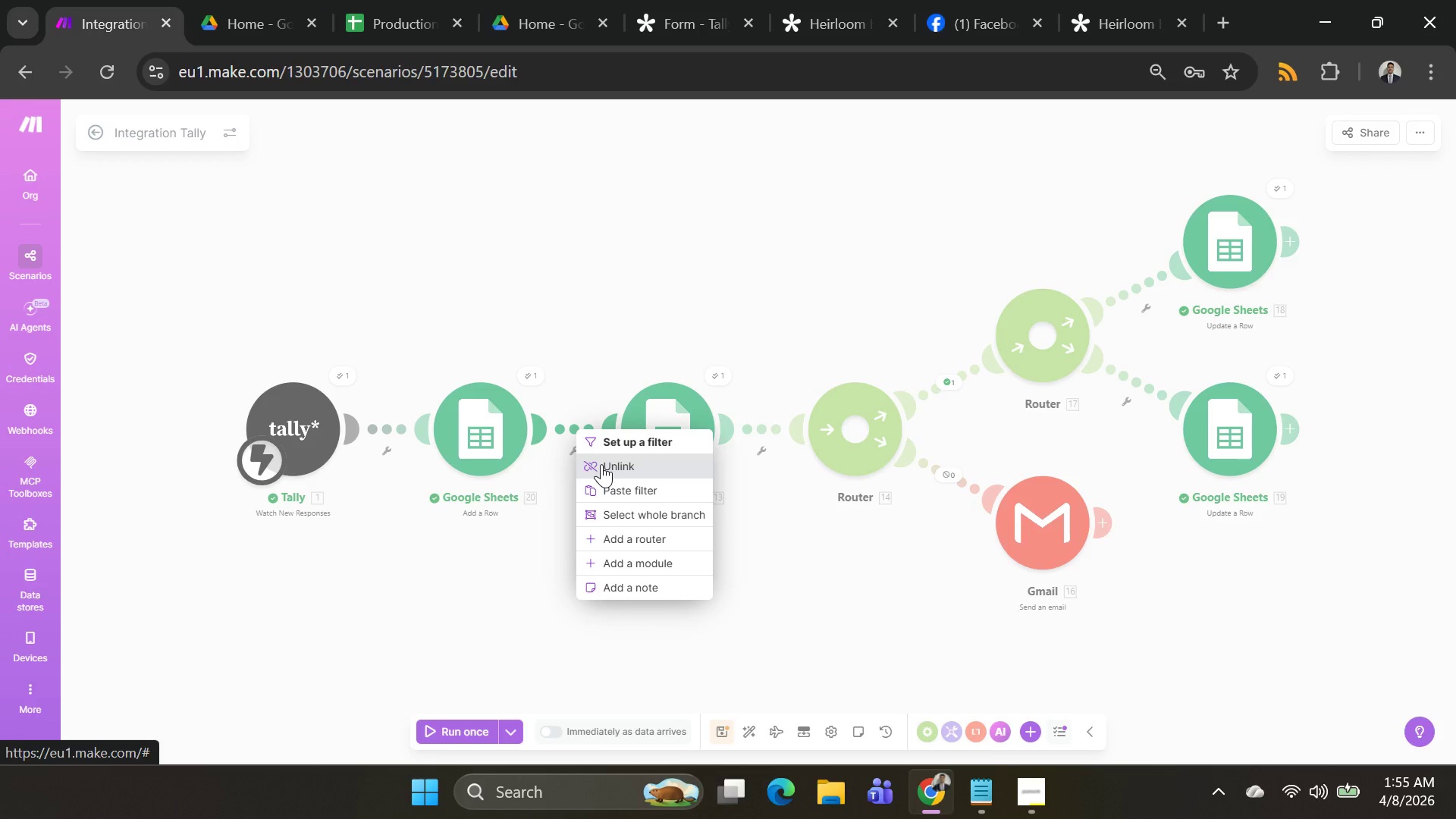 
left_click([601, 464])
 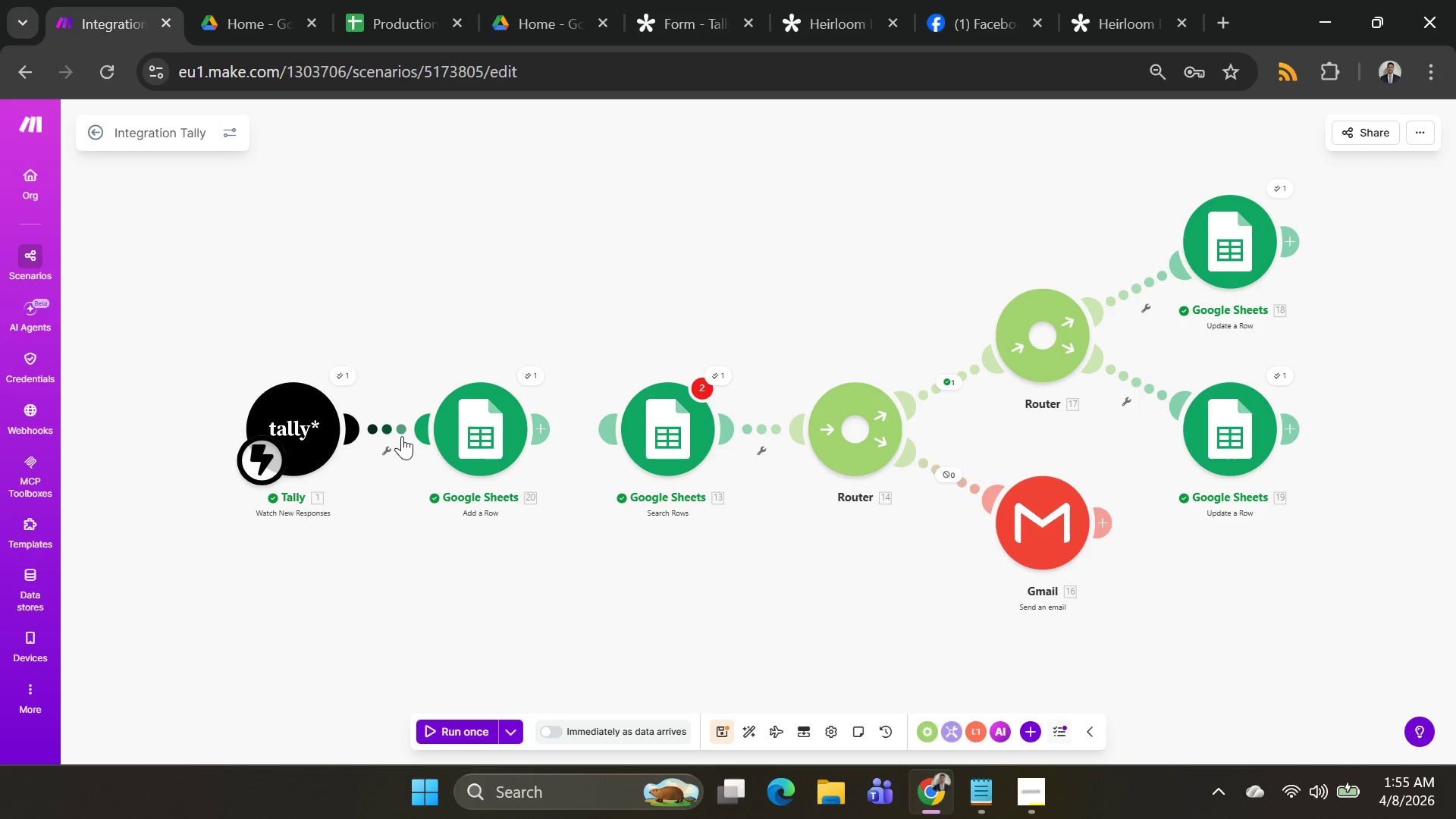 
right_click([384, 426])
 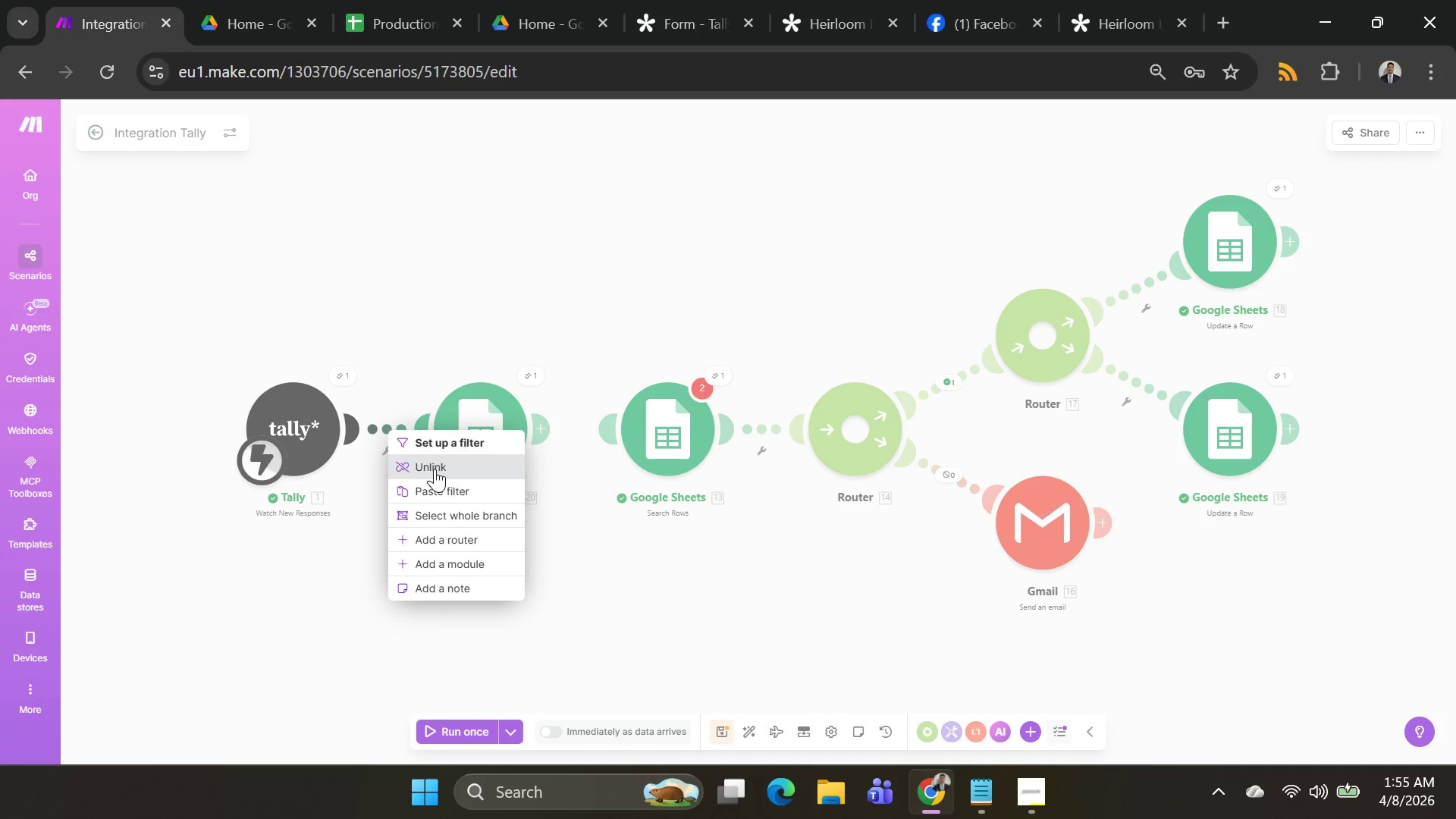 
left_click([435, 469])
 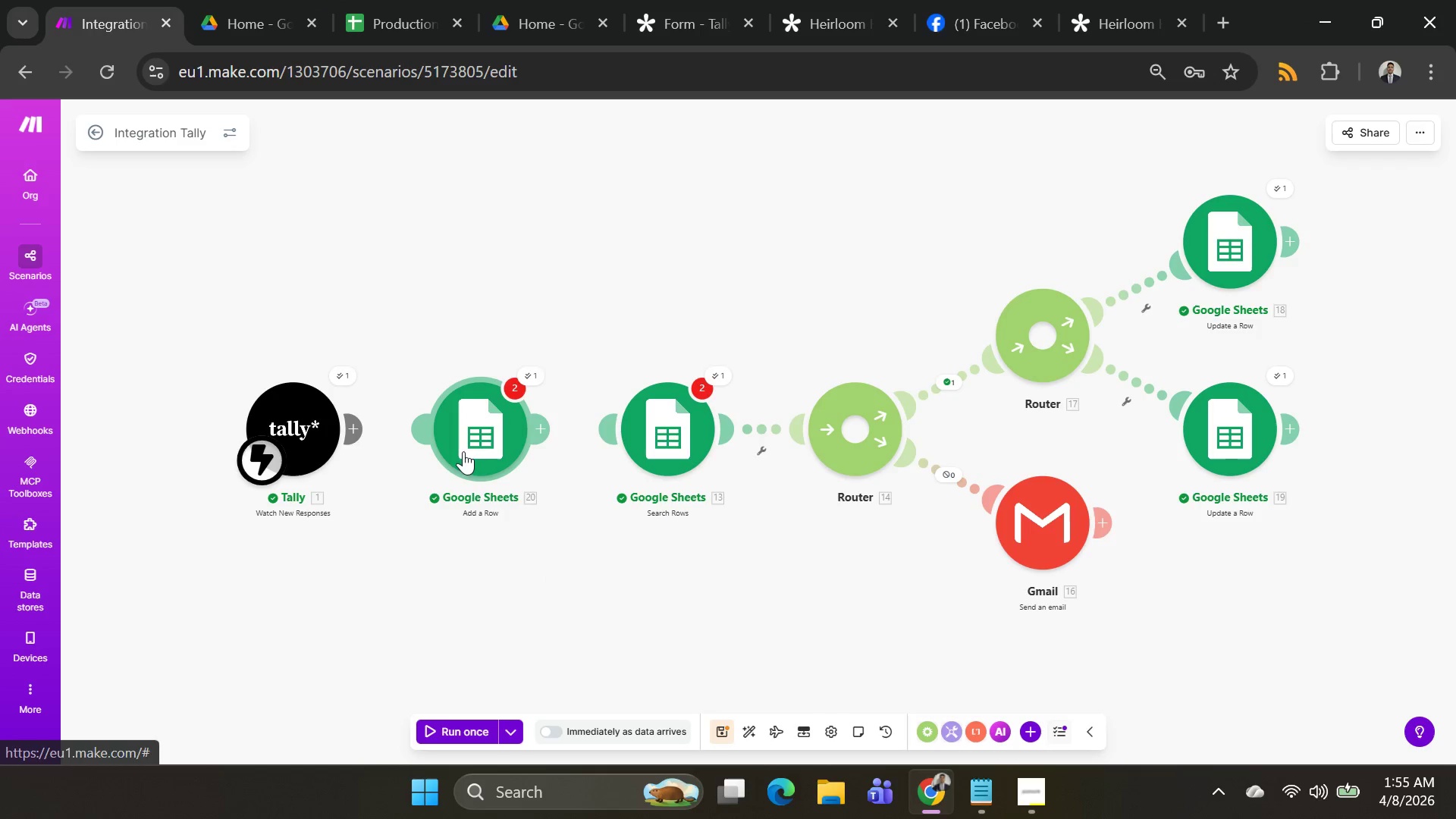 
left_click_drag(start_coordinate=[466, 449], to_coordinate=[522, 247])
 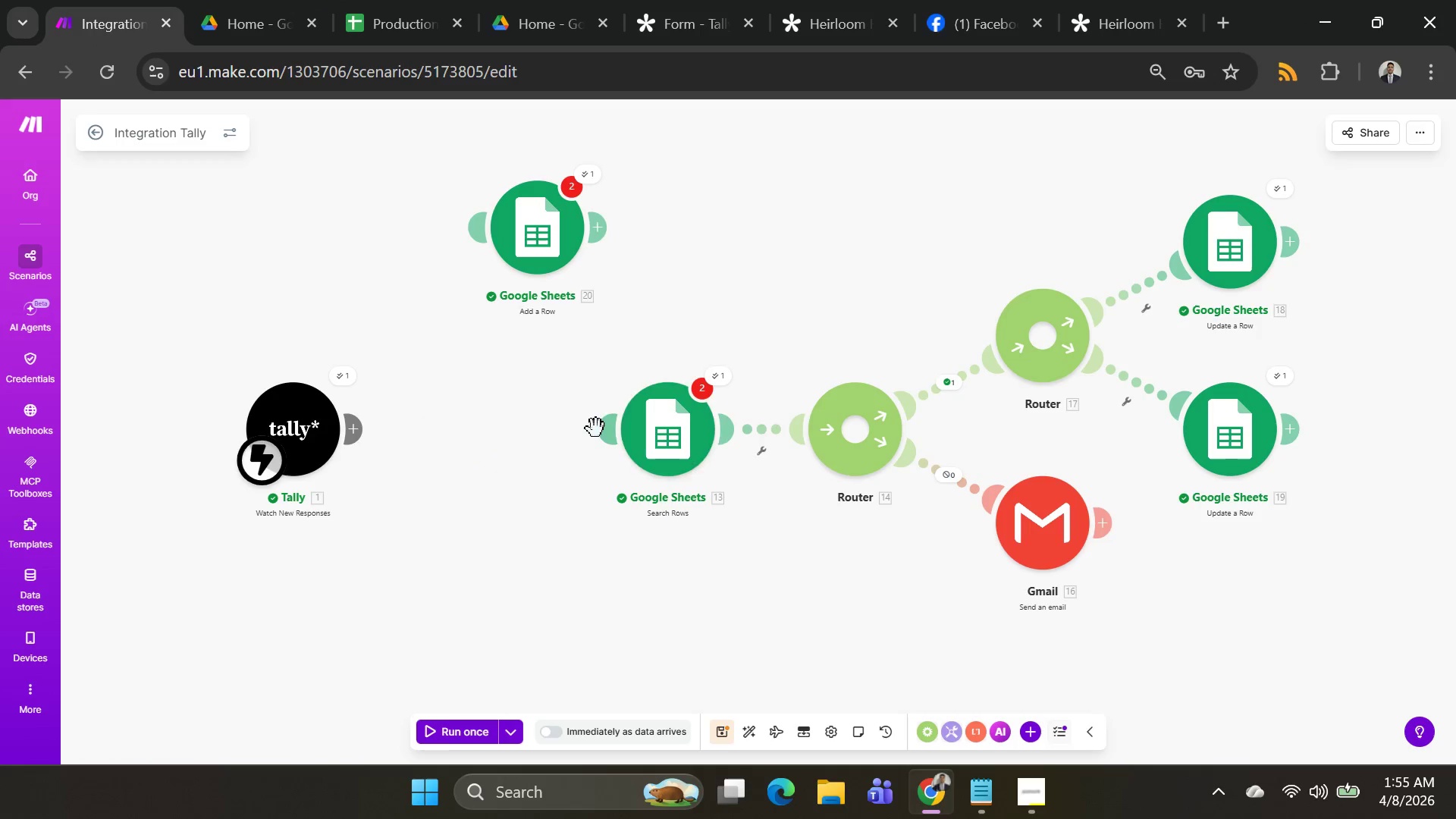 
left_click_drag(start_coordinate=[601, 429], to_coordinate=[356, 428])
 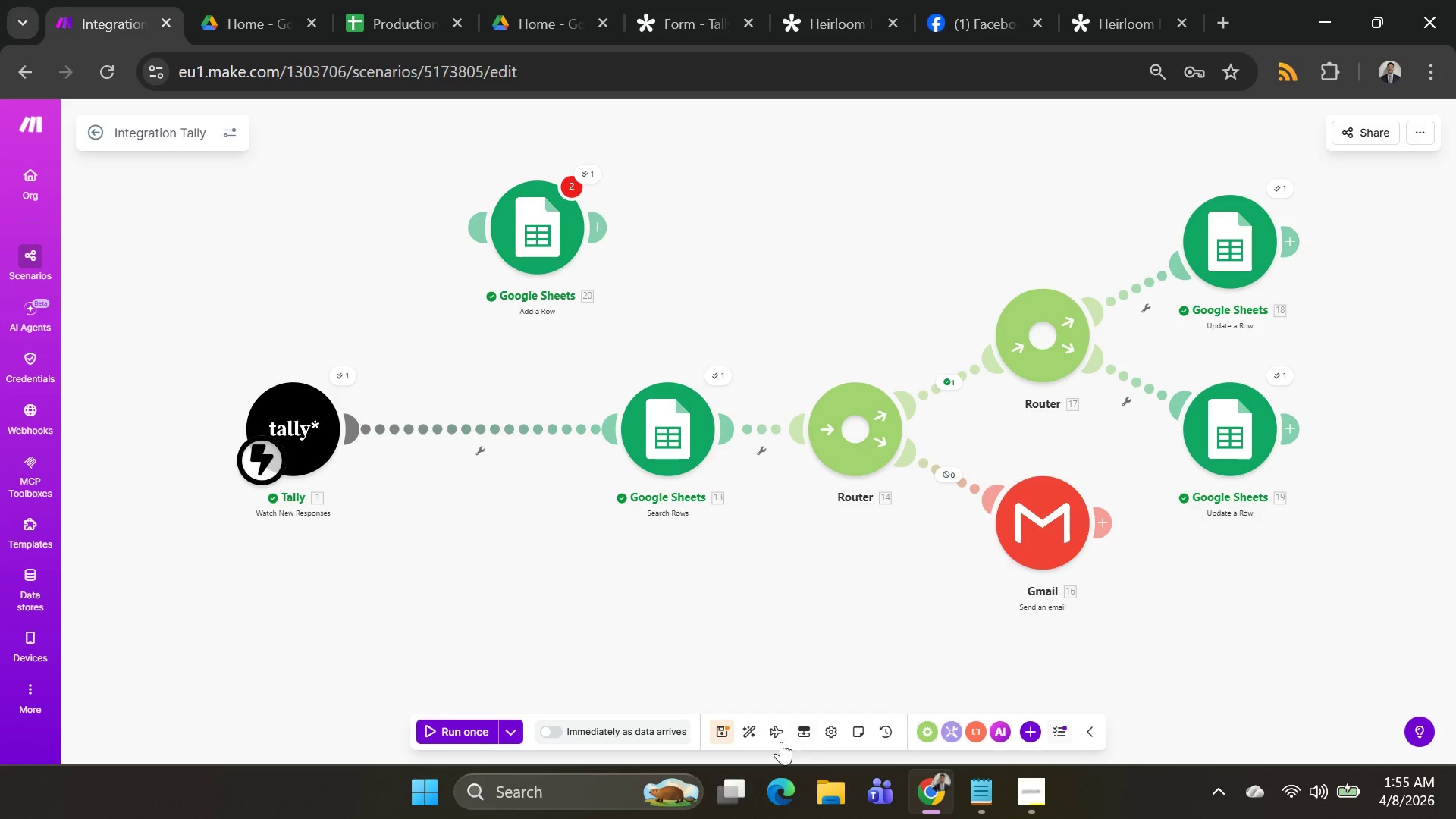 
left_click([755, 736])
 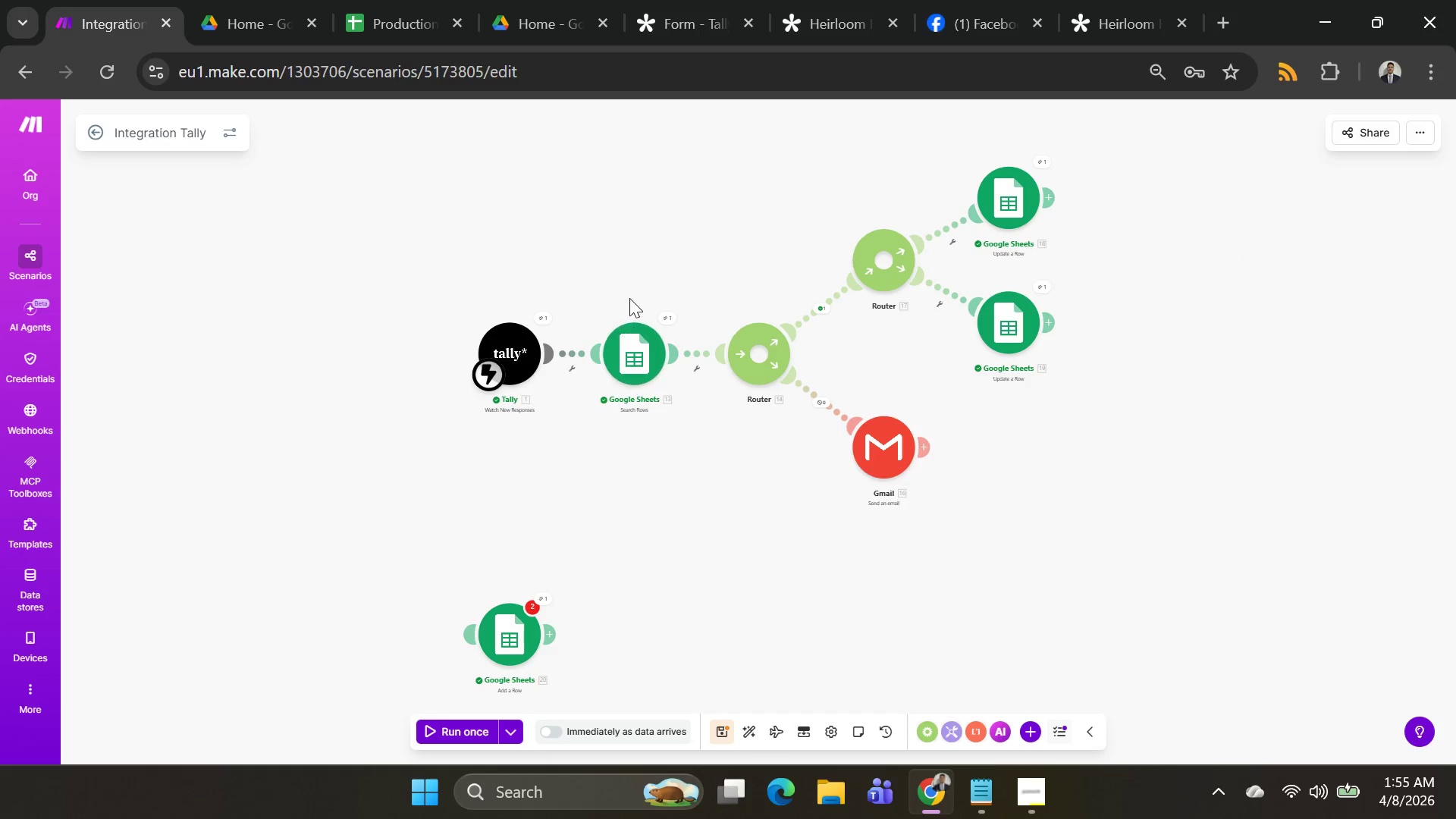 
left_click_drag(start_coordinate=[637, 257], to_coordinate=[536, 369])
 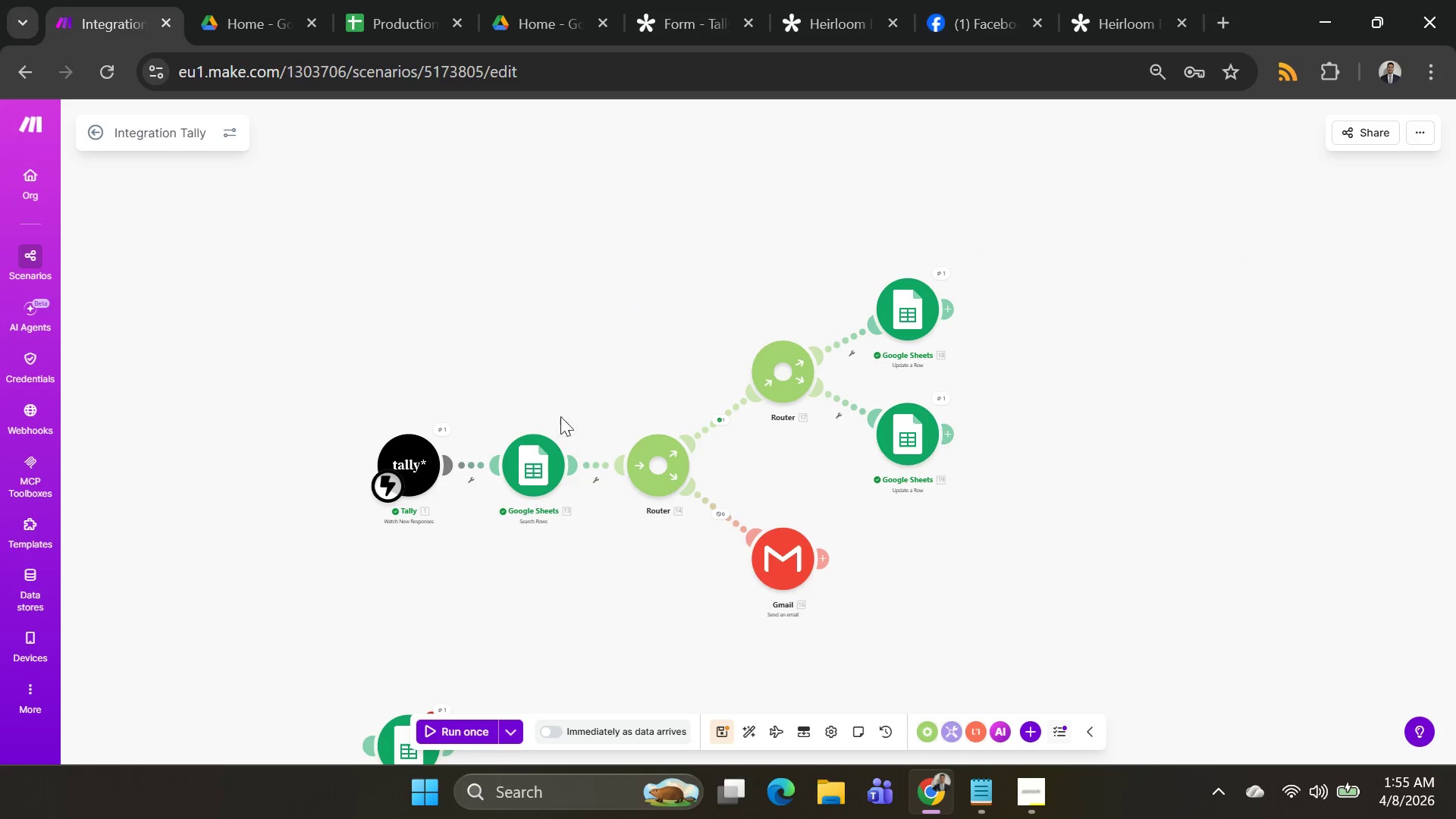 
scroll: coordinate [591, 314], scroll_direction: down, amount: 3.0
 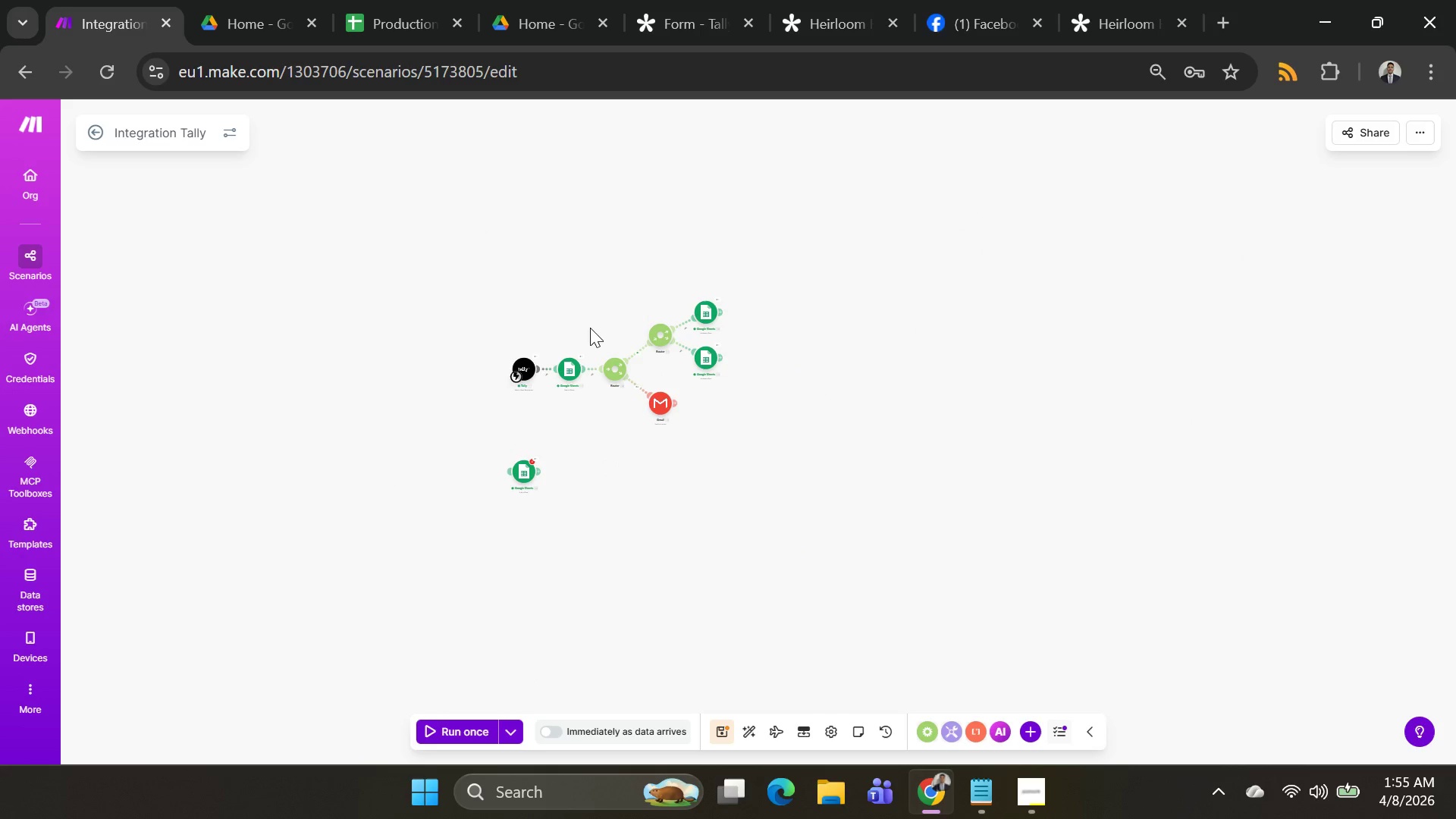 
scroll: coordinate [588, 328], scroll_direction: up, amount: 3.0
 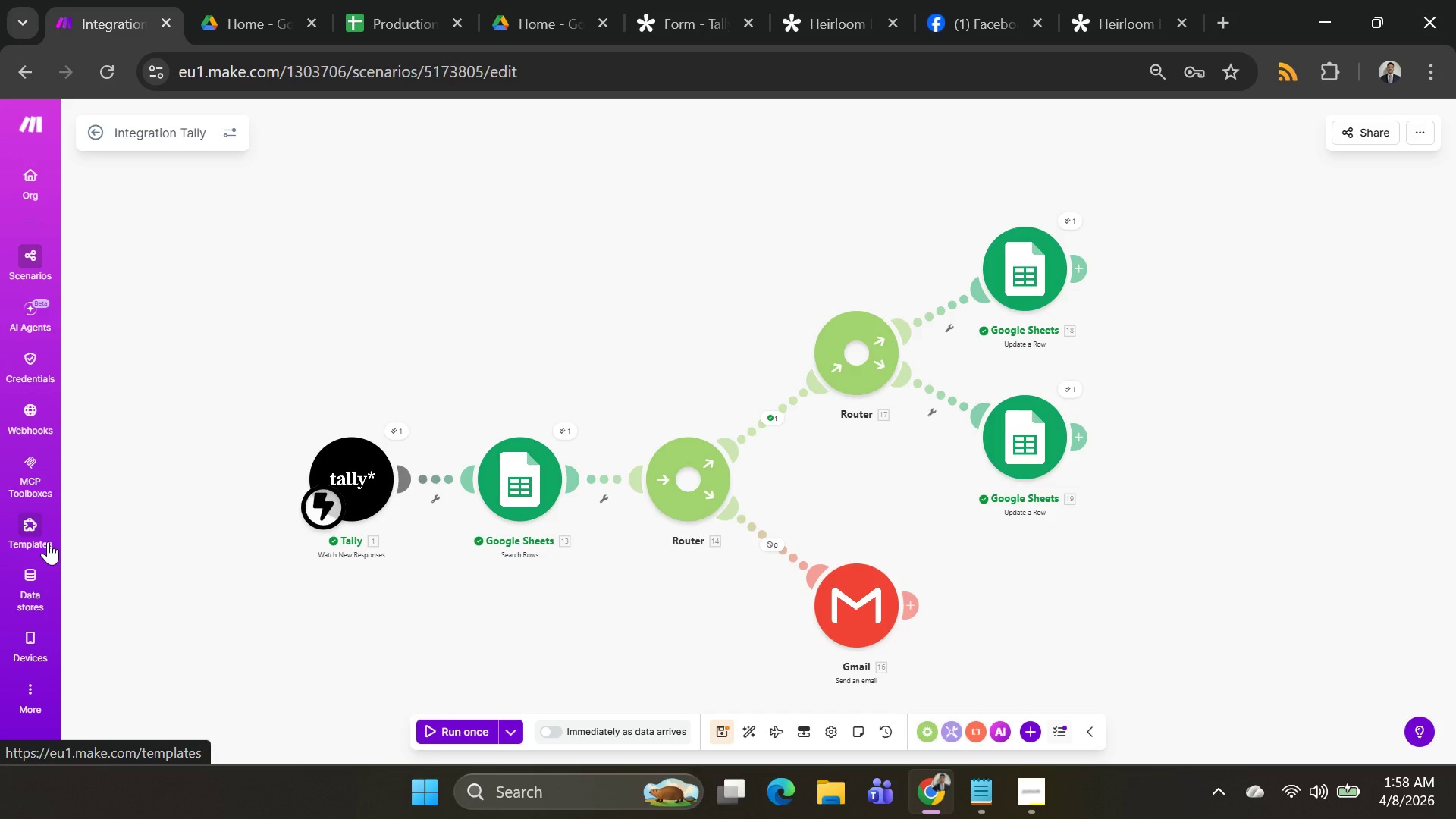 
wait(225.08)
 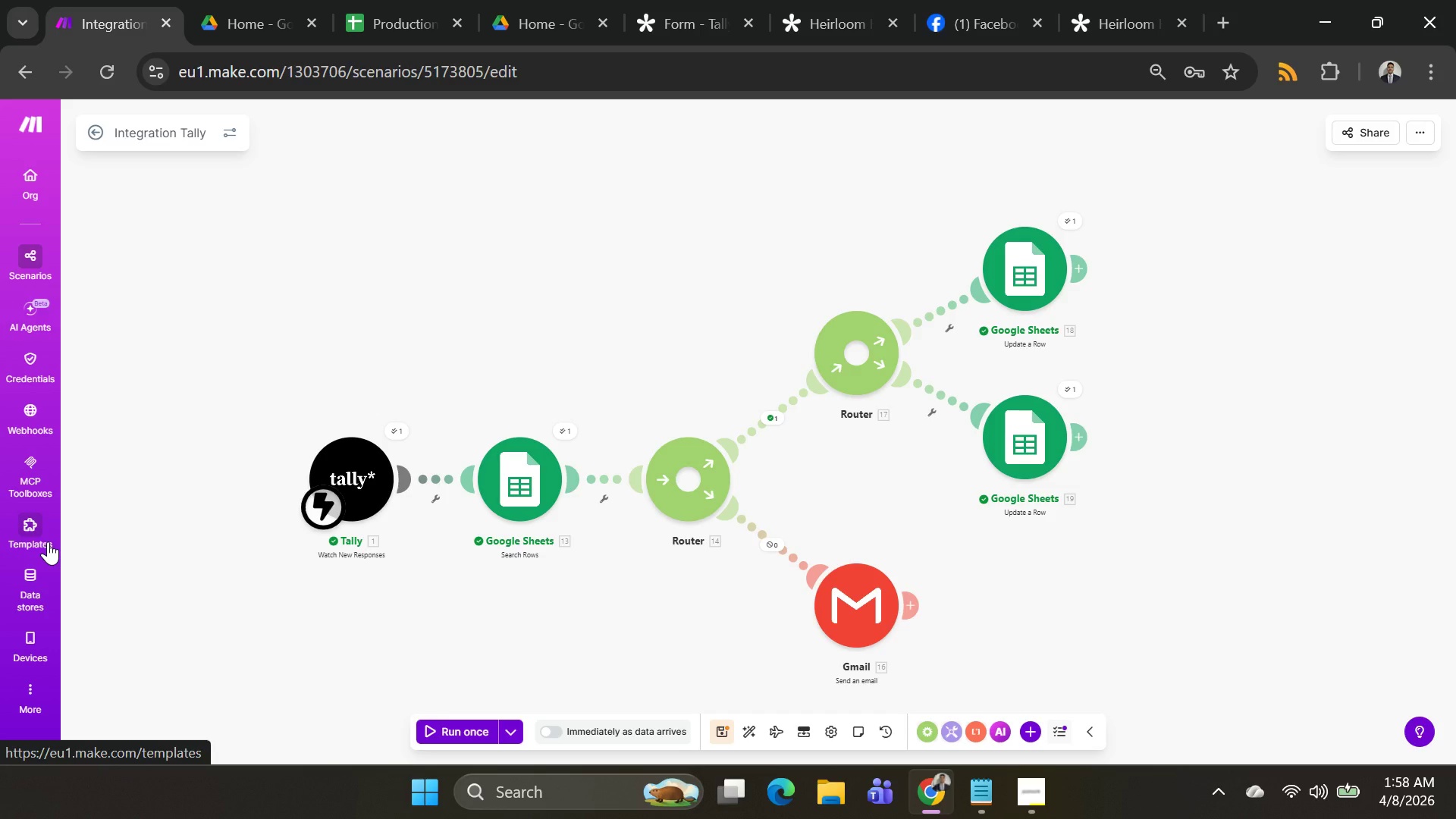 
mouse_move([698, 5])
 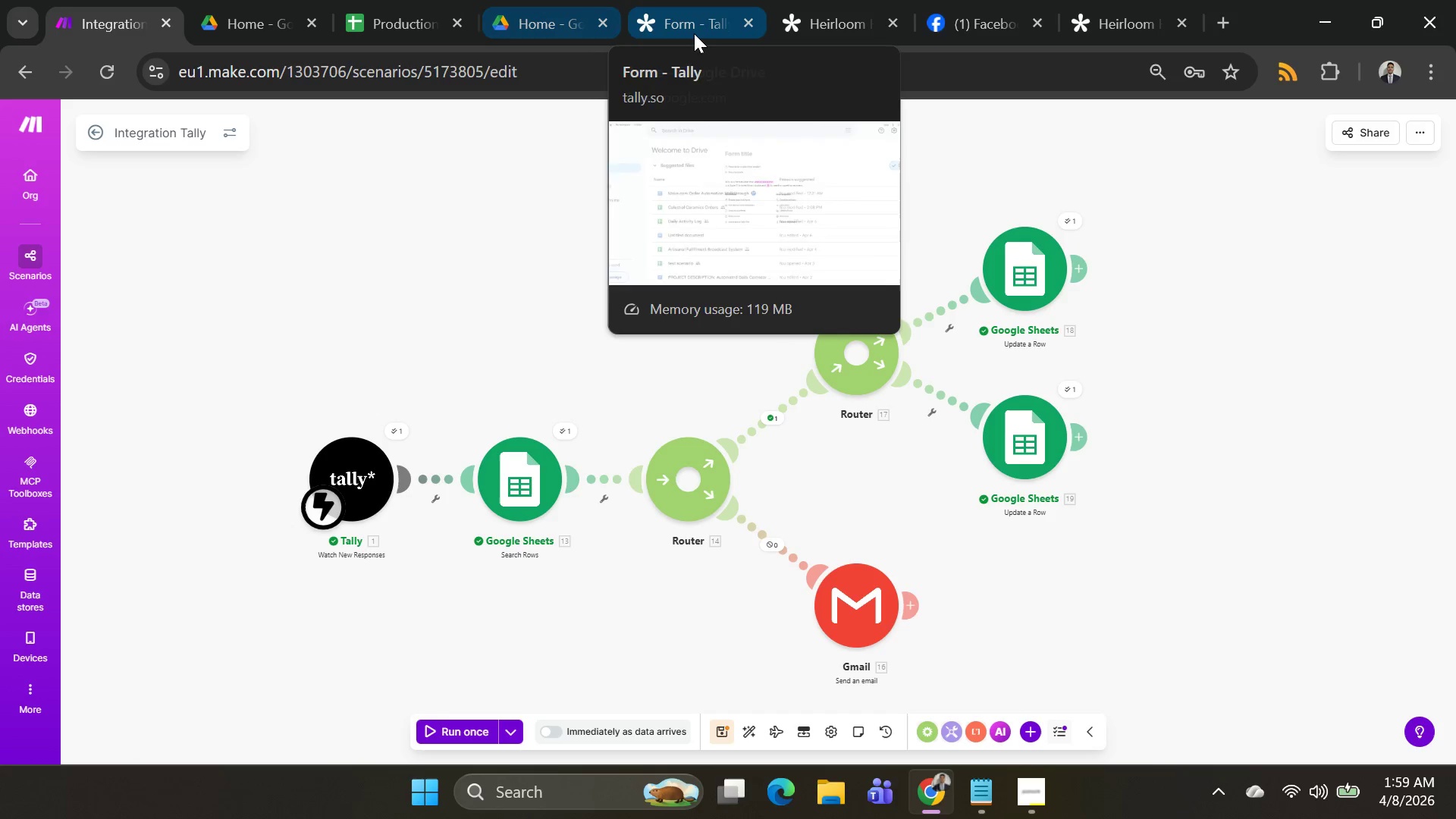 
left_click([686, 31])
 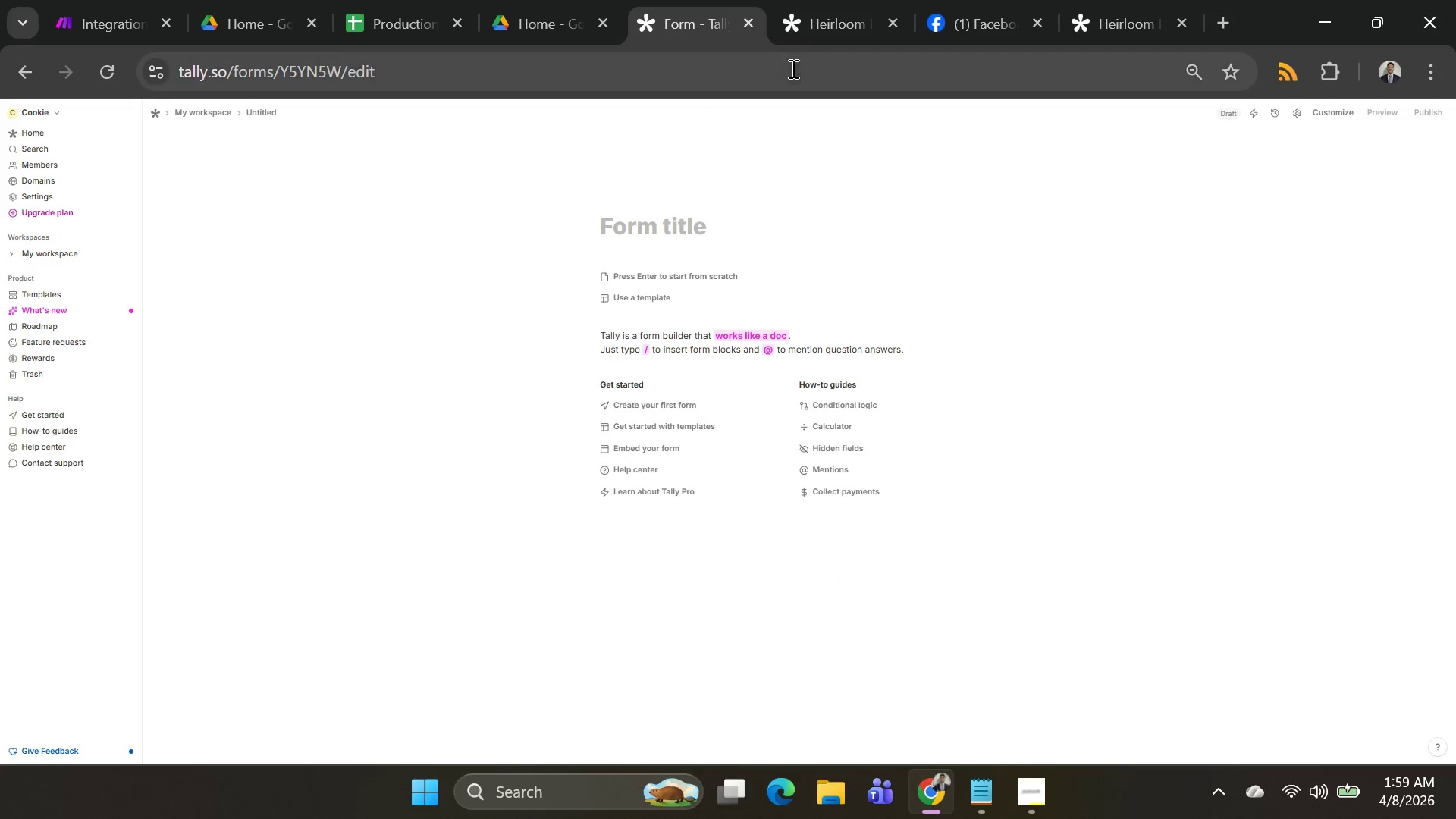 
left_click([823, 23])
 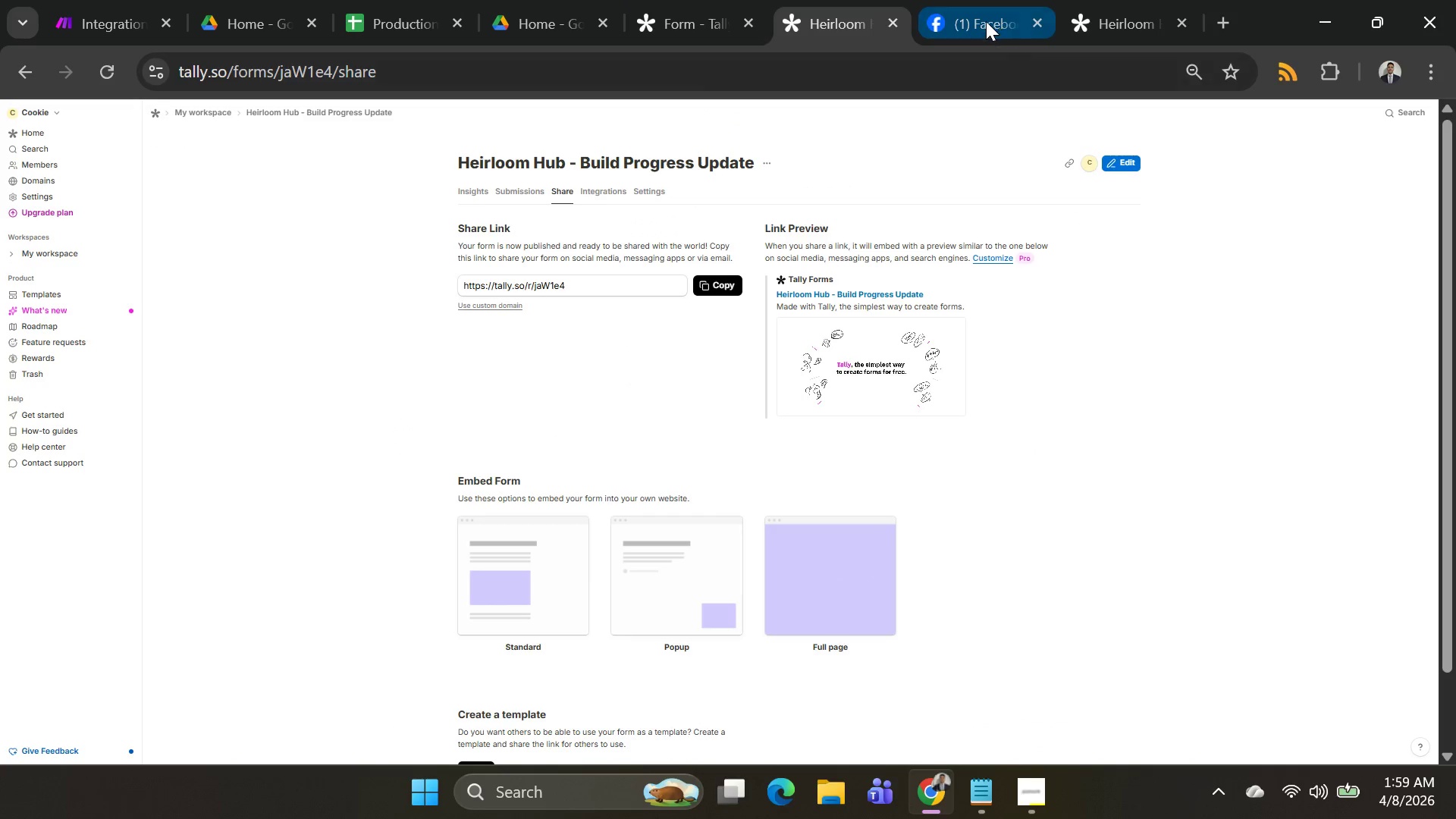 
left_click([1098, 19])
 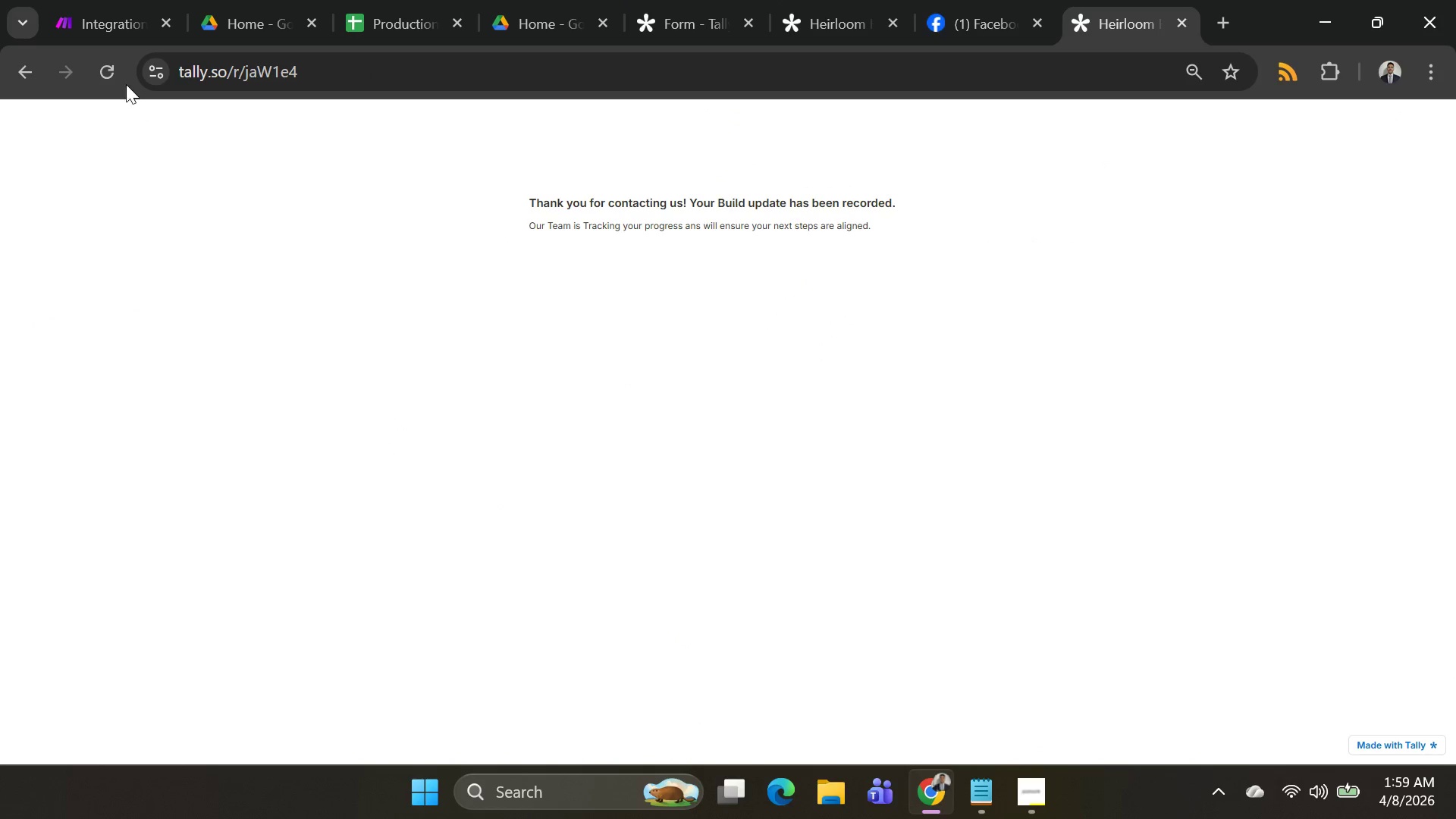 
left_click([97, 65])
 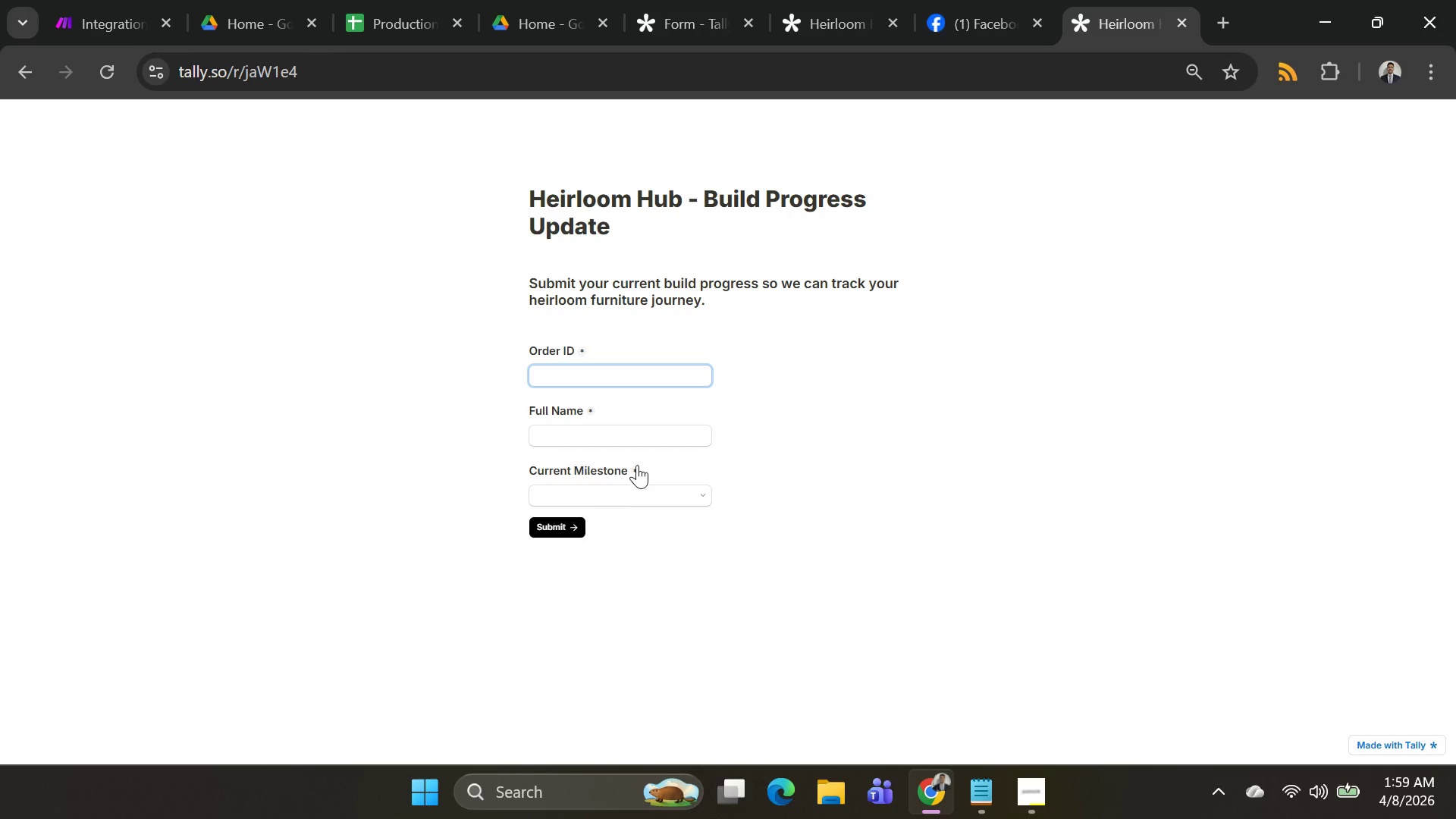 
key(Alt+AltLeft)
 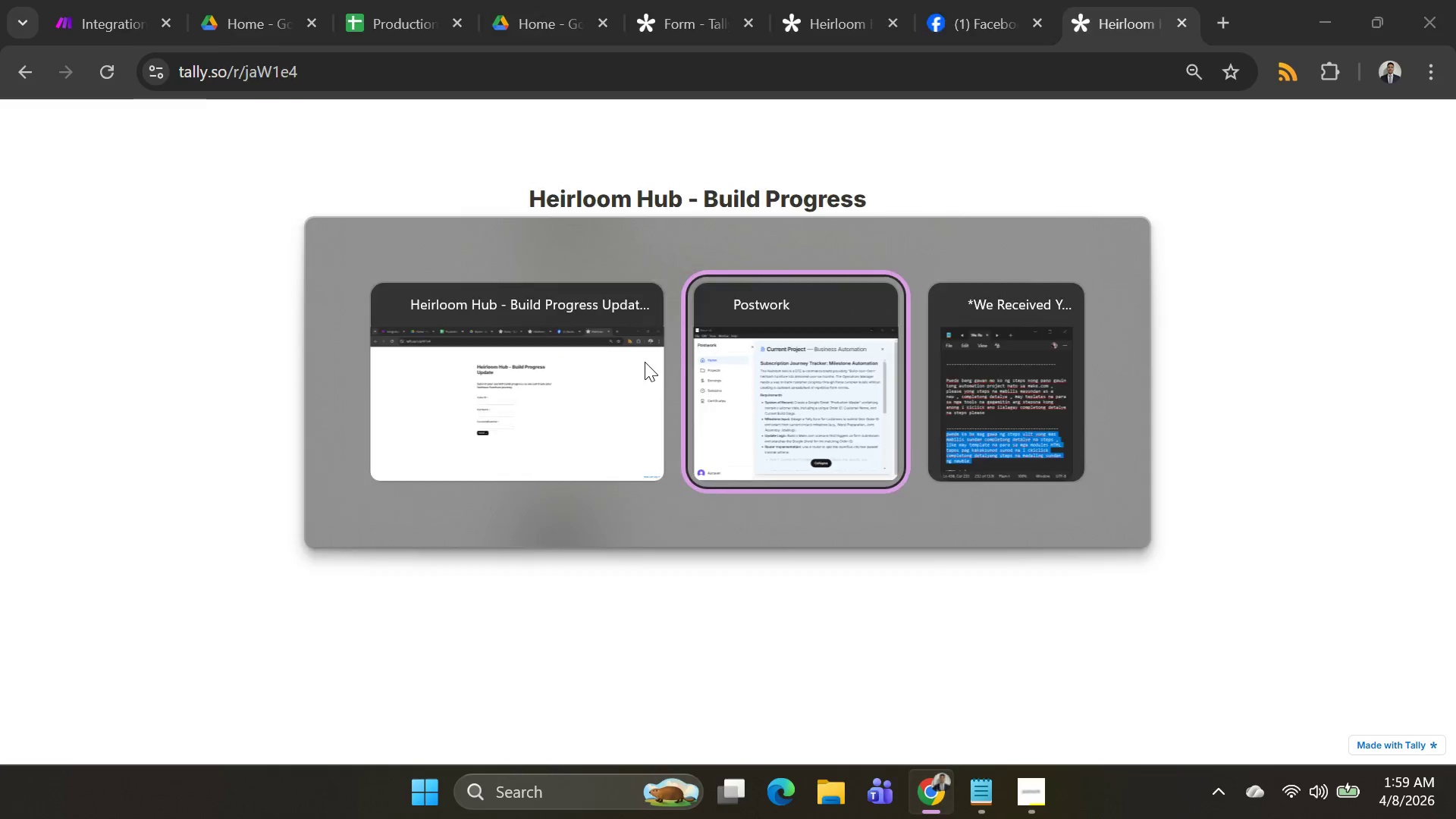 
key(Alt+Tab)